 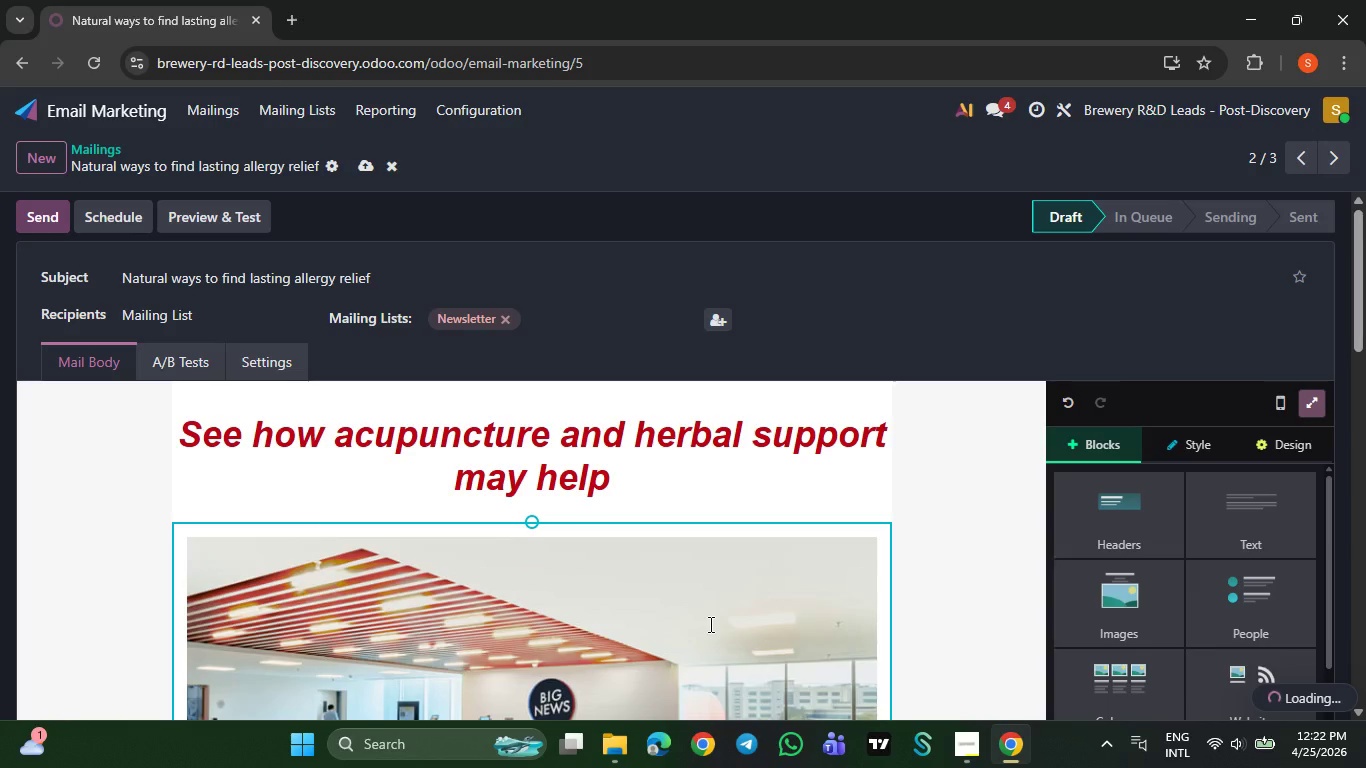 
type(herbal remedy natural)
 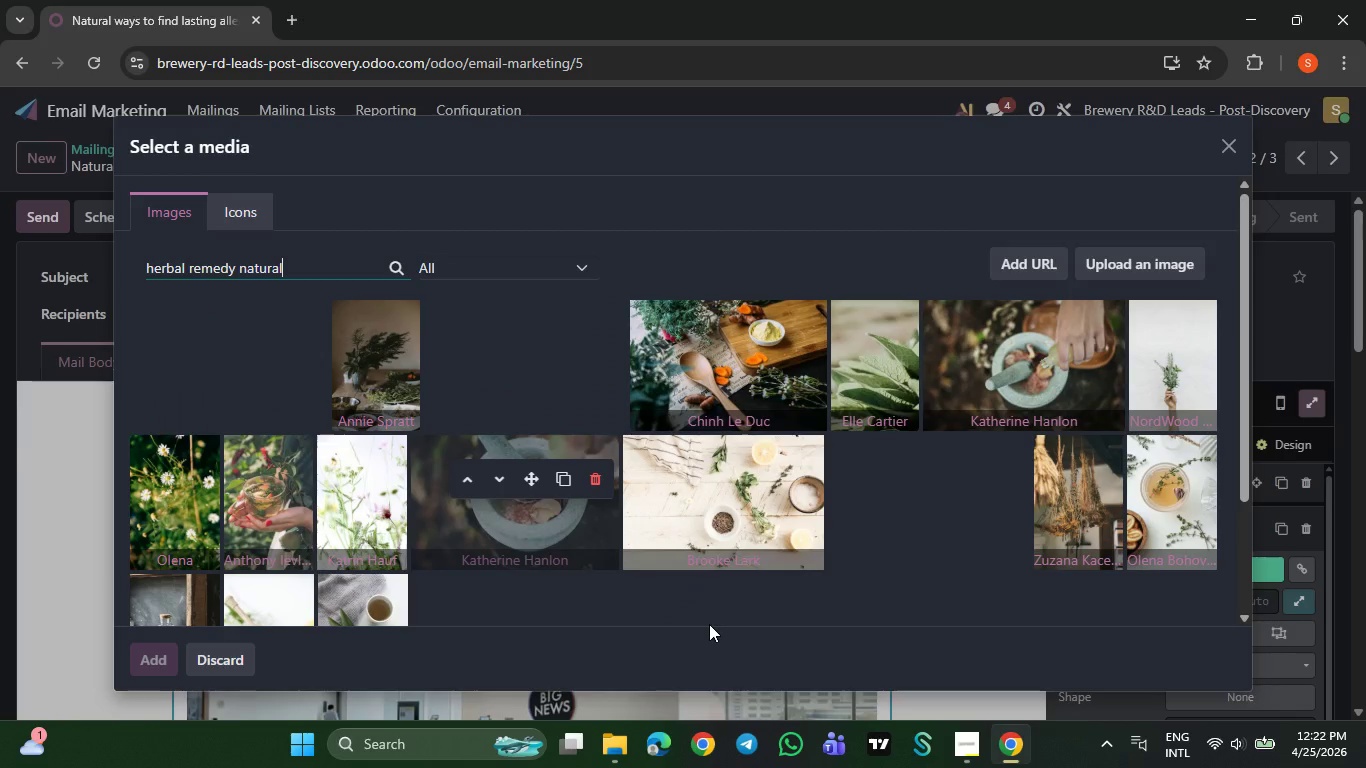 
type( wellness)
 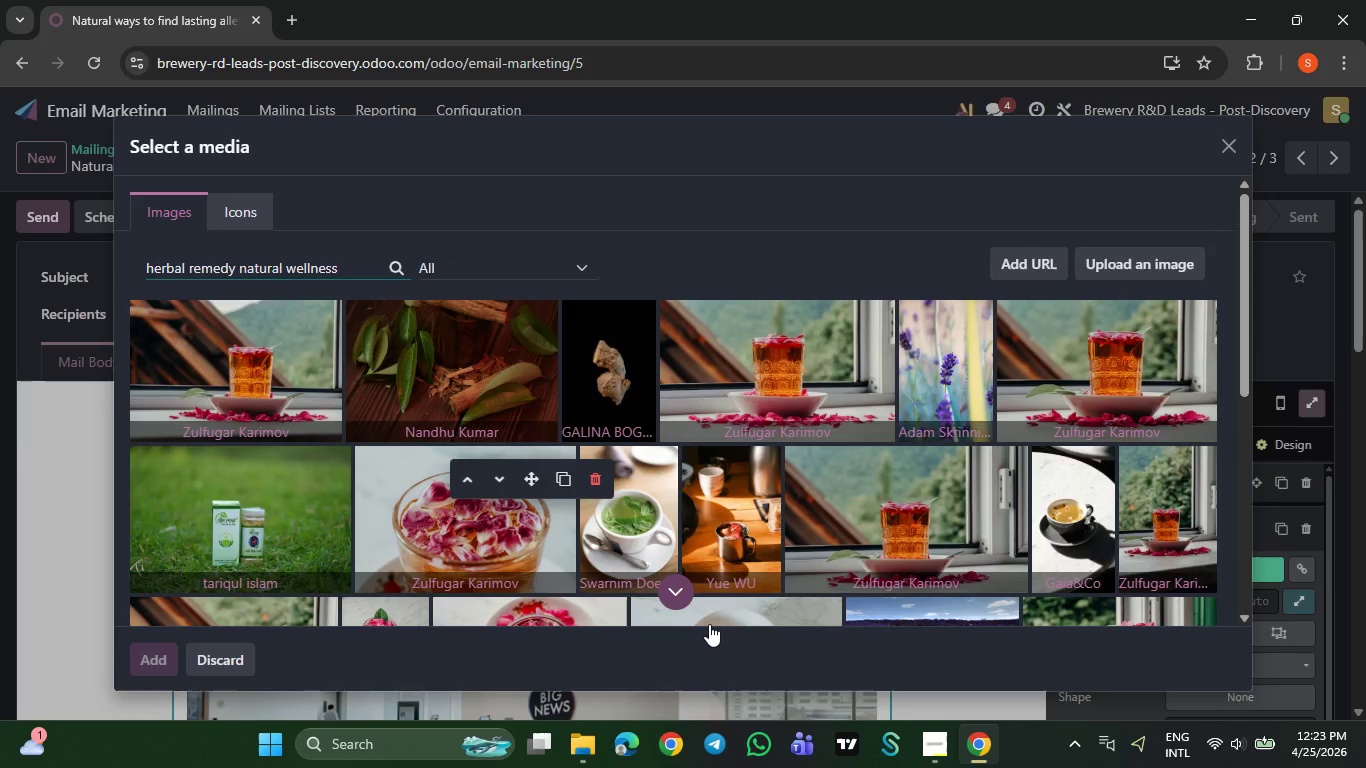 
wait(22.16)
 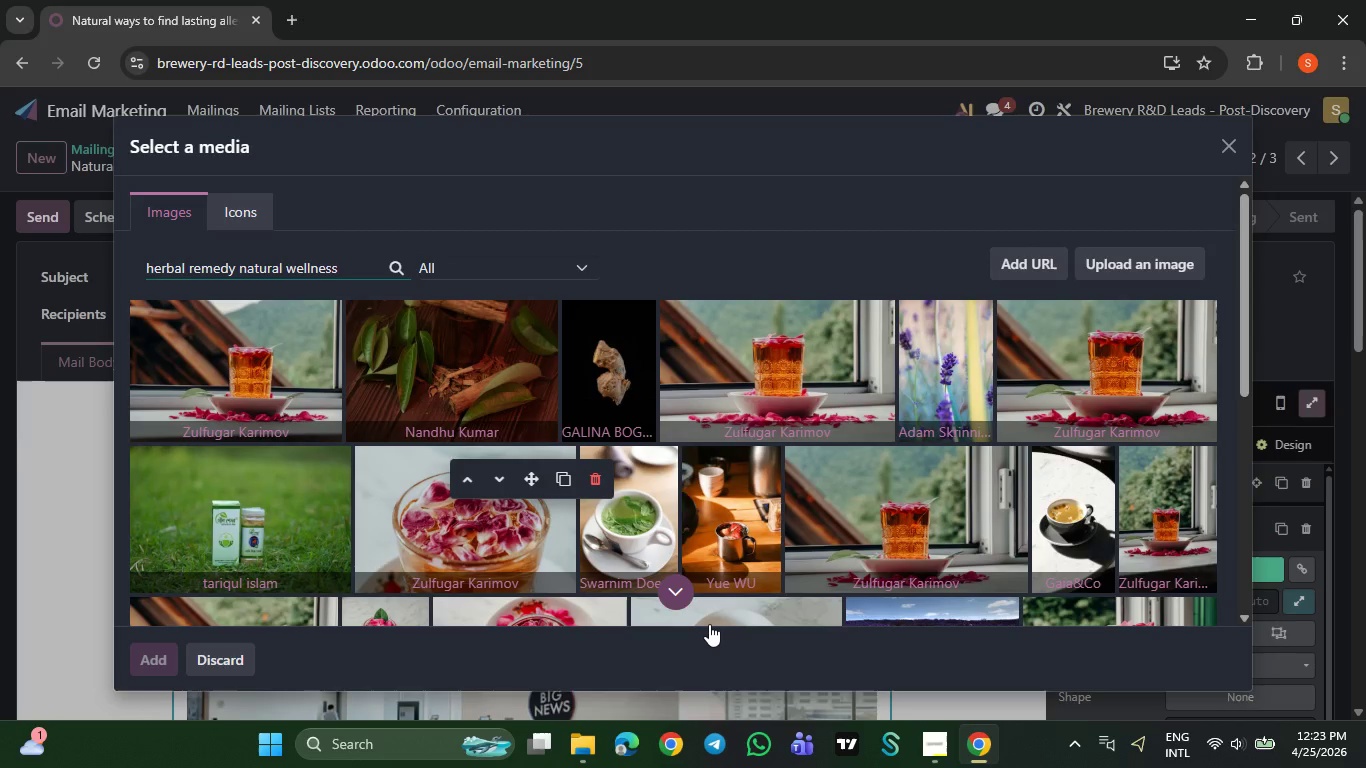 
left_click([471, 352])
 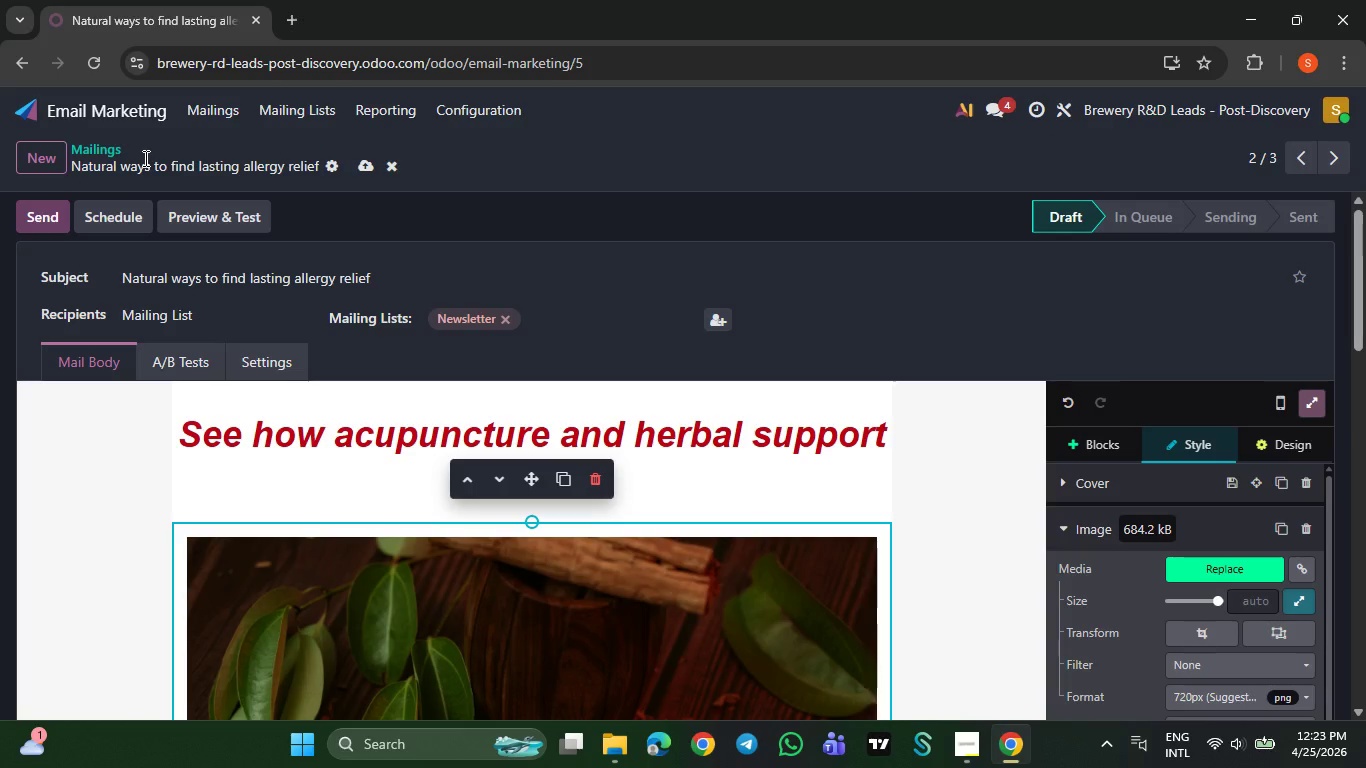 
wait(12.94)
 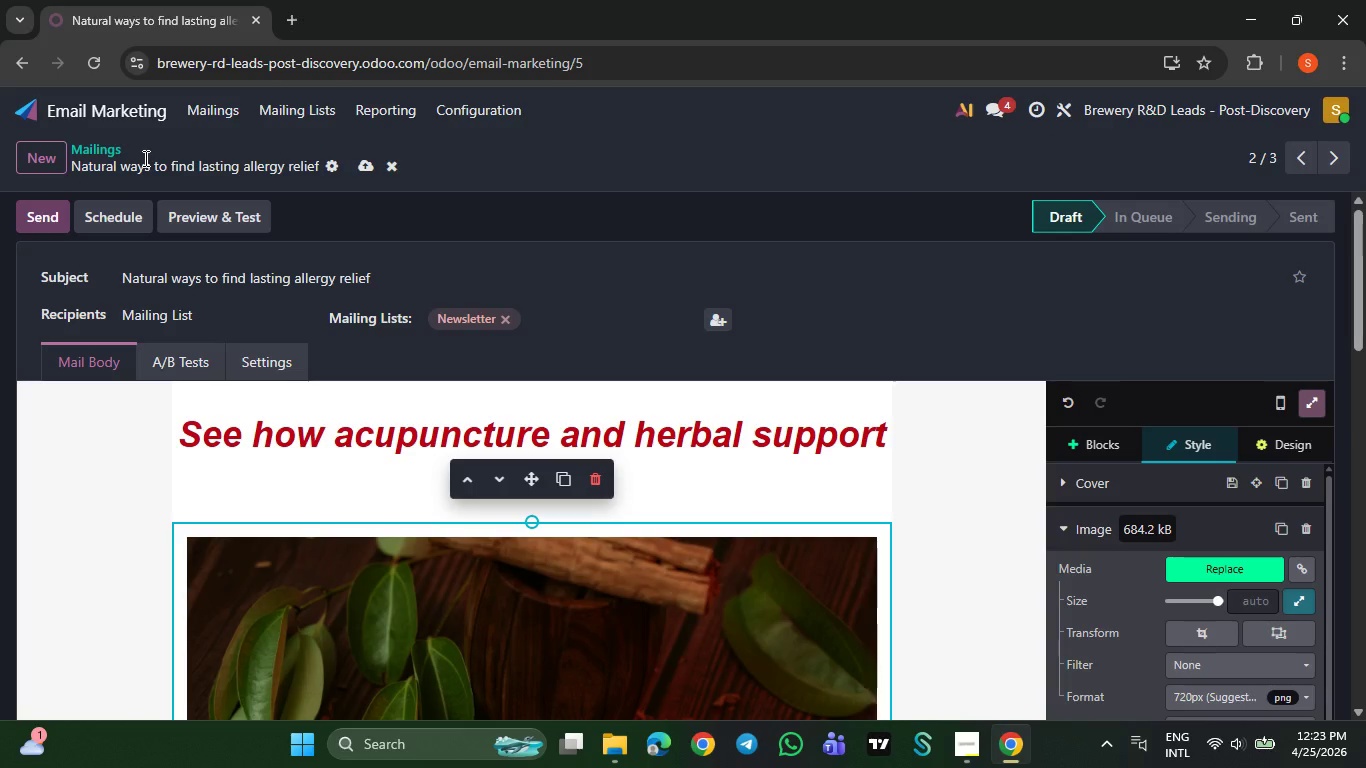 
left_click([366, 165])
 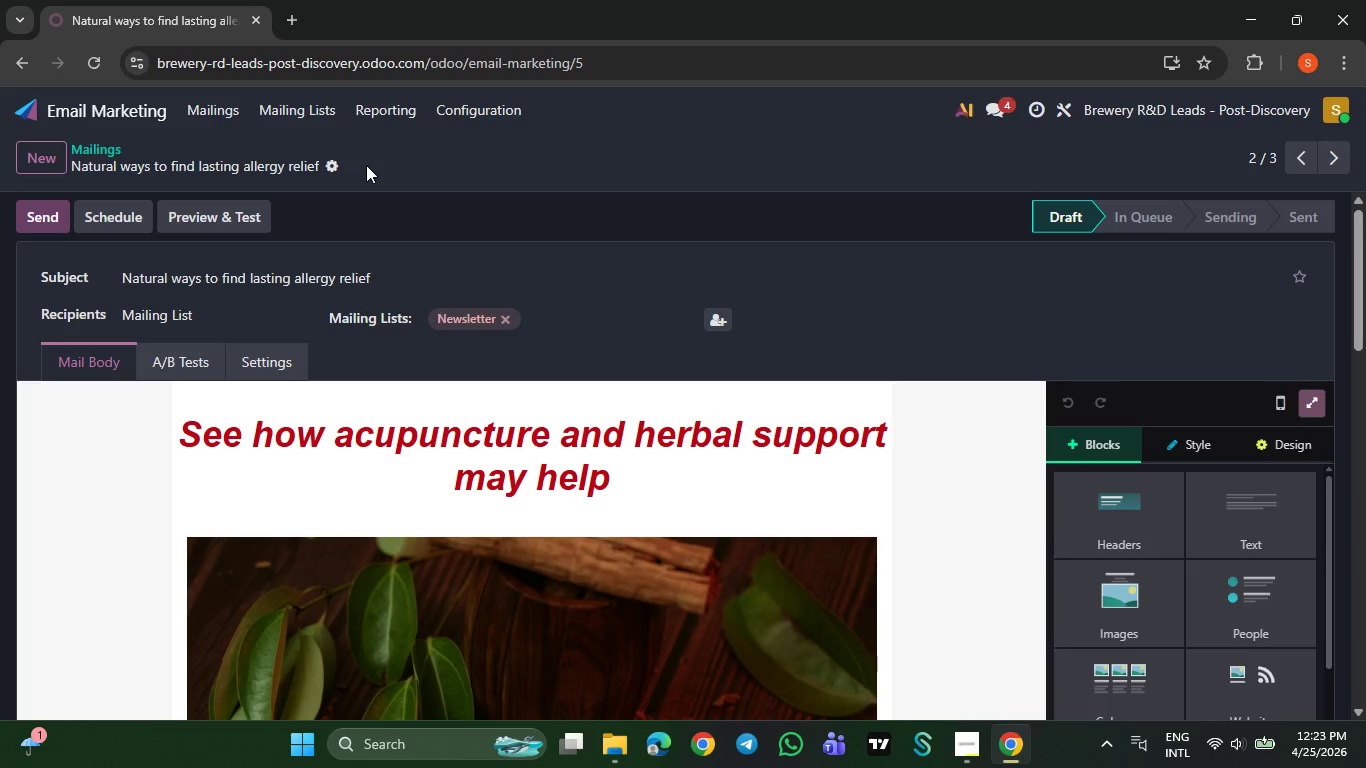 
wait(12.84)
 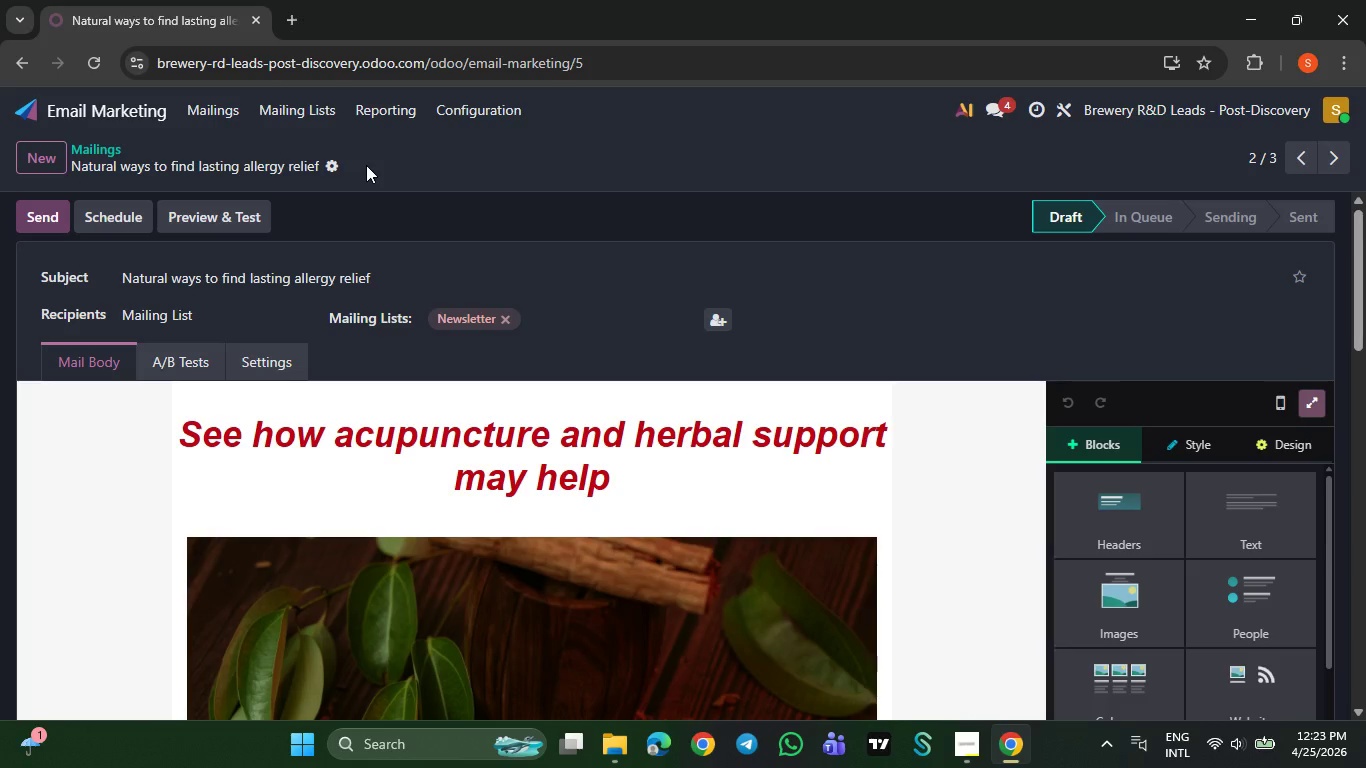 
left_click([127, 110])
 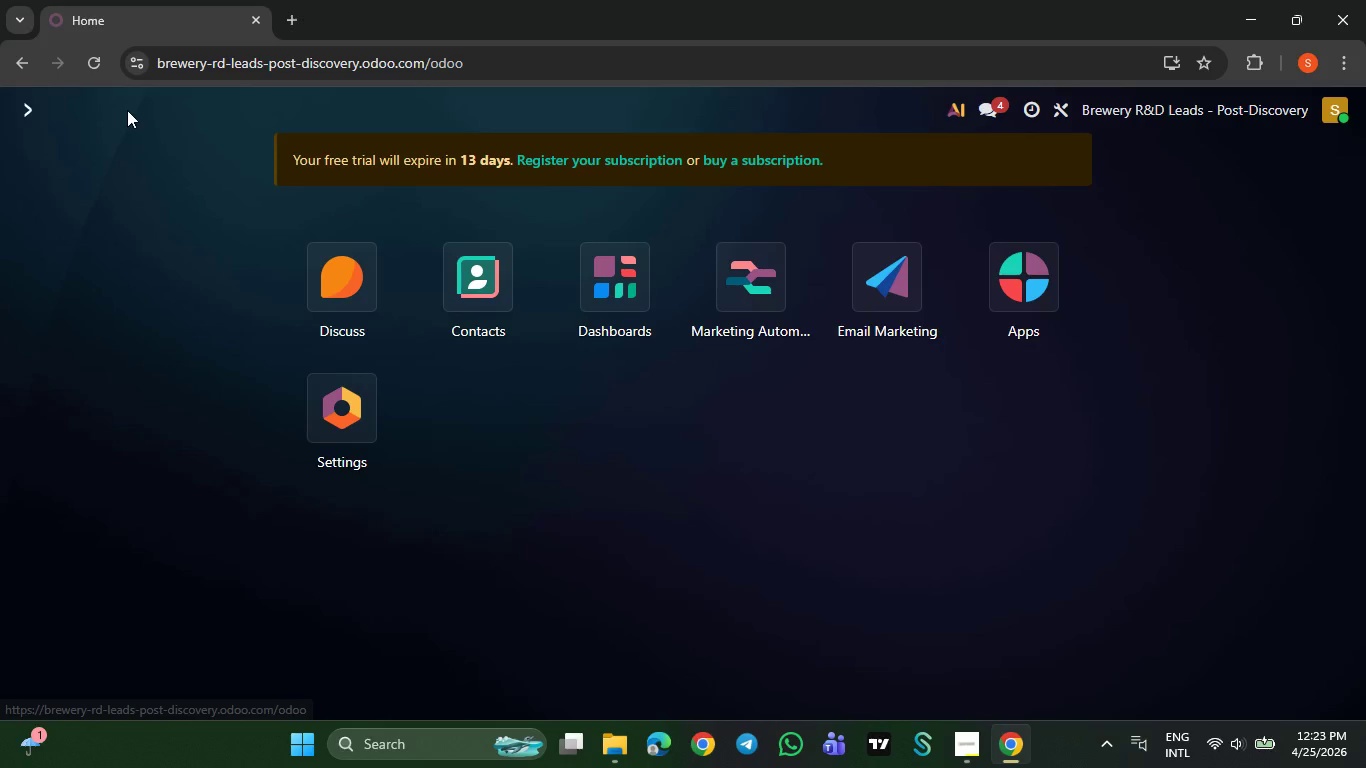 
left_click([877, 329])
 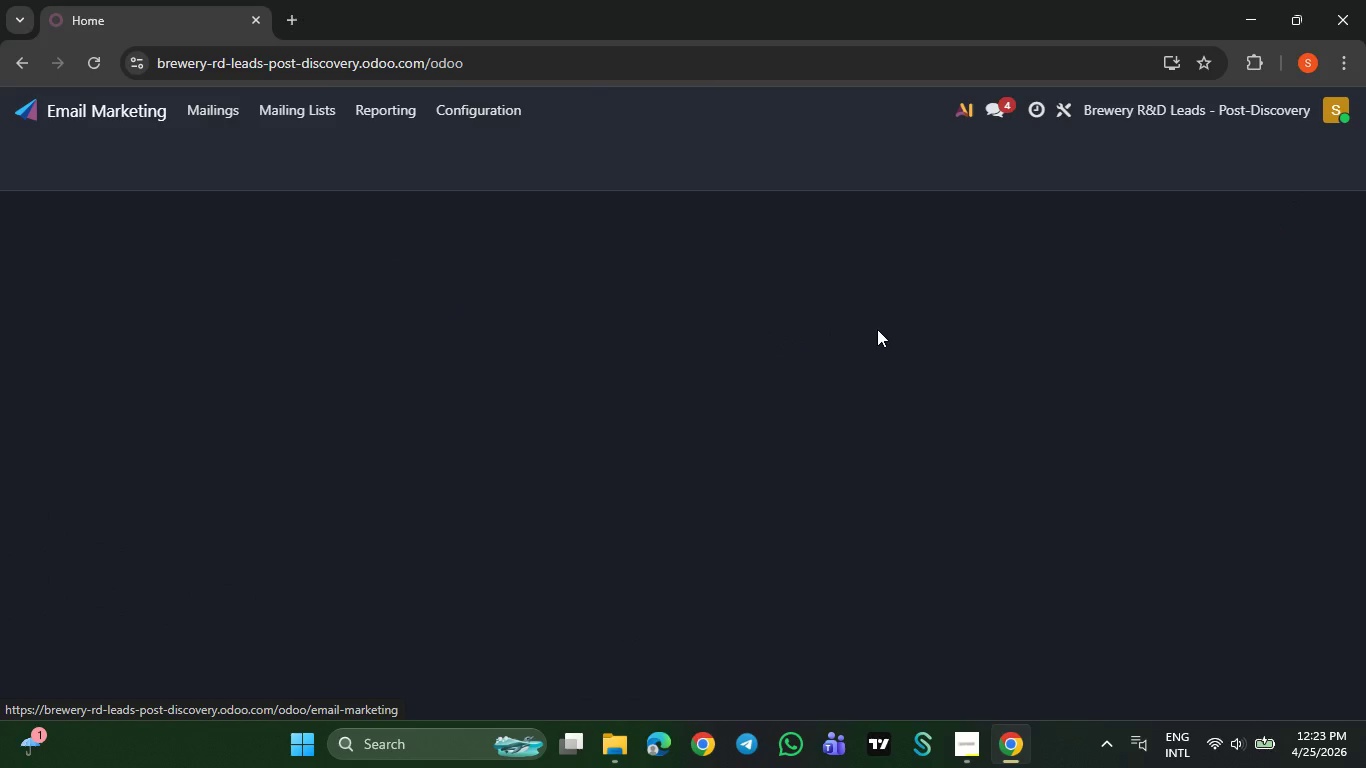 
left_click([434, 289])
 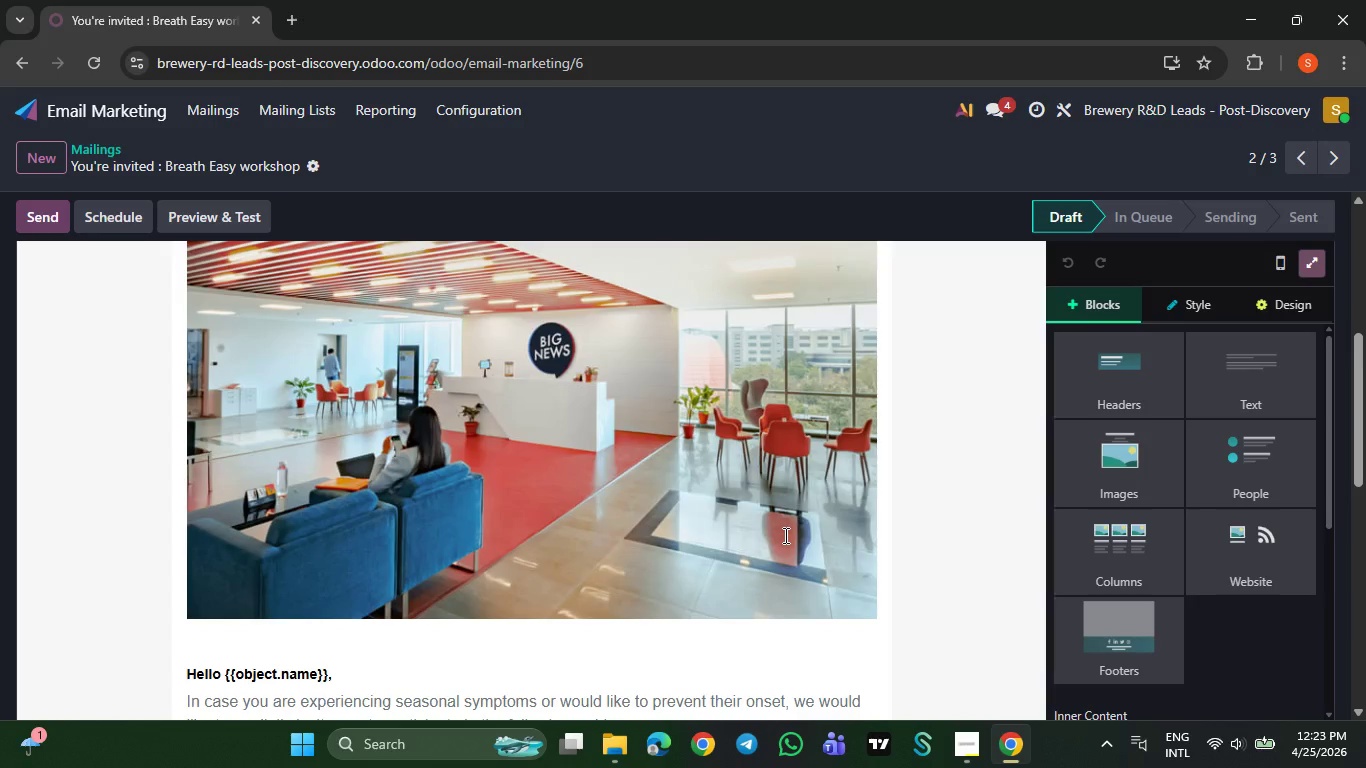 
wait(13.23)
 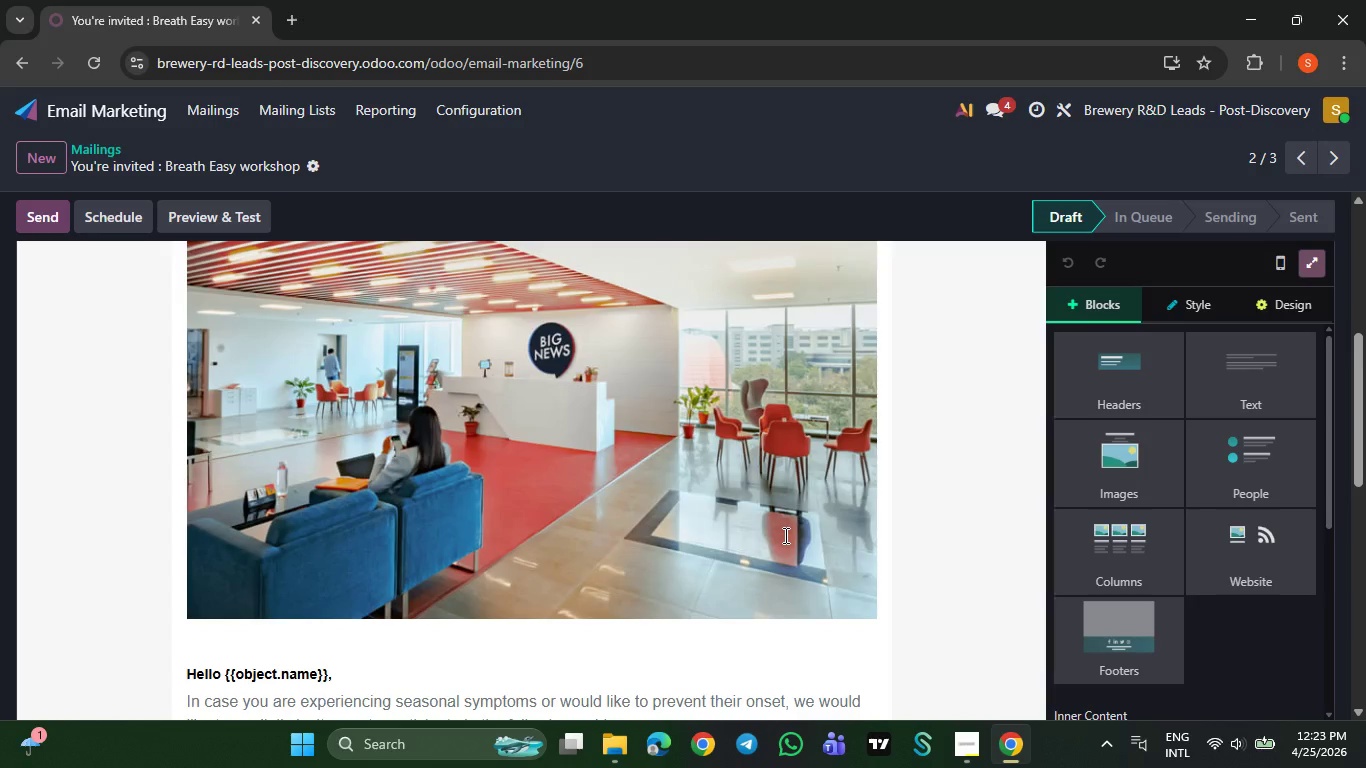 
double_click([525, 456])
 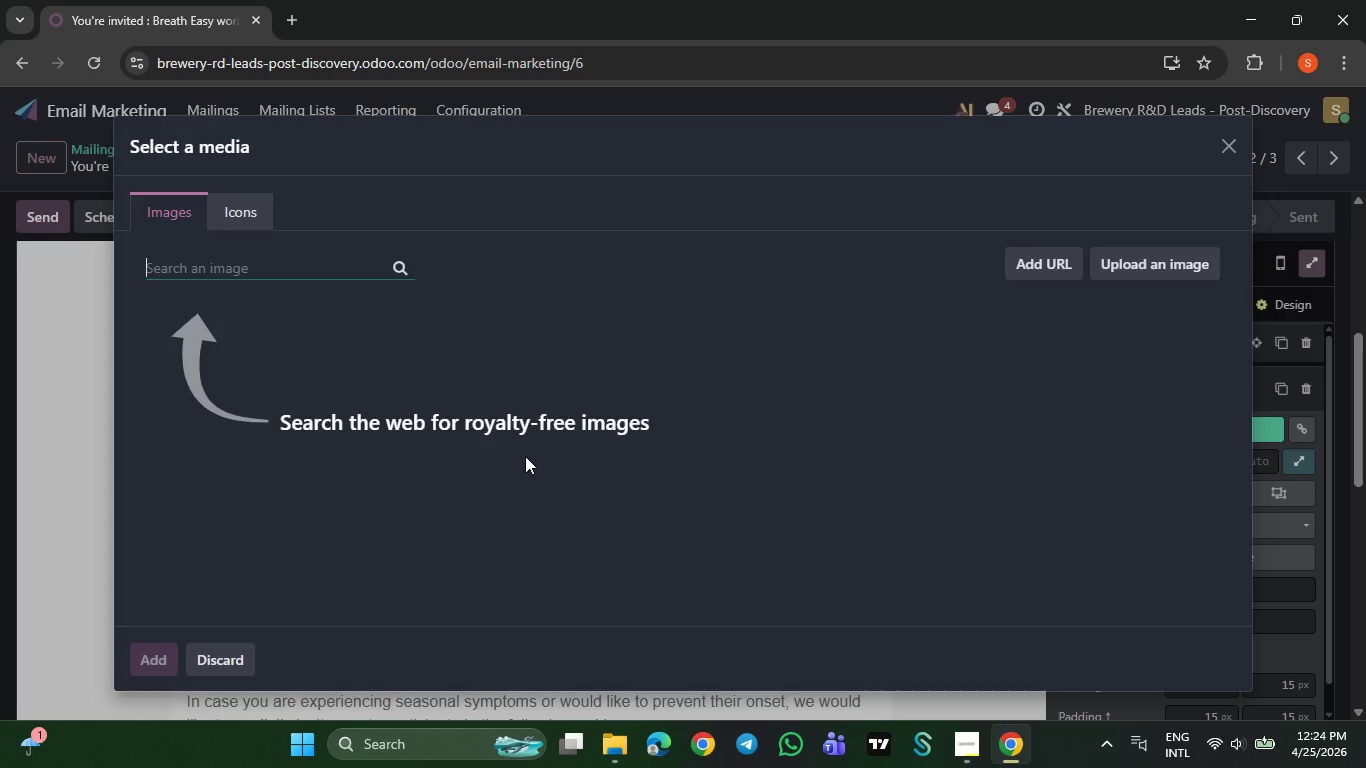 
wait(6.02)
 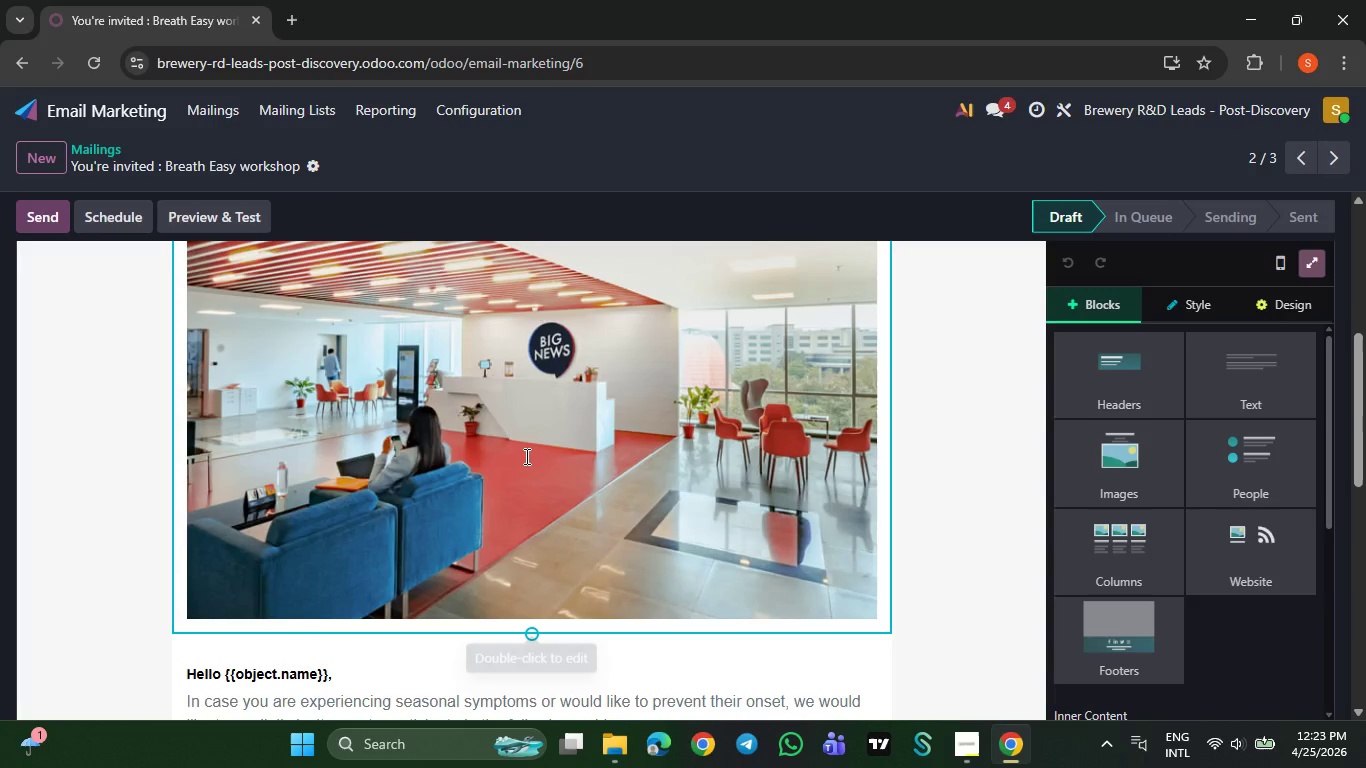 
type(online workshop laptop bright desk)
 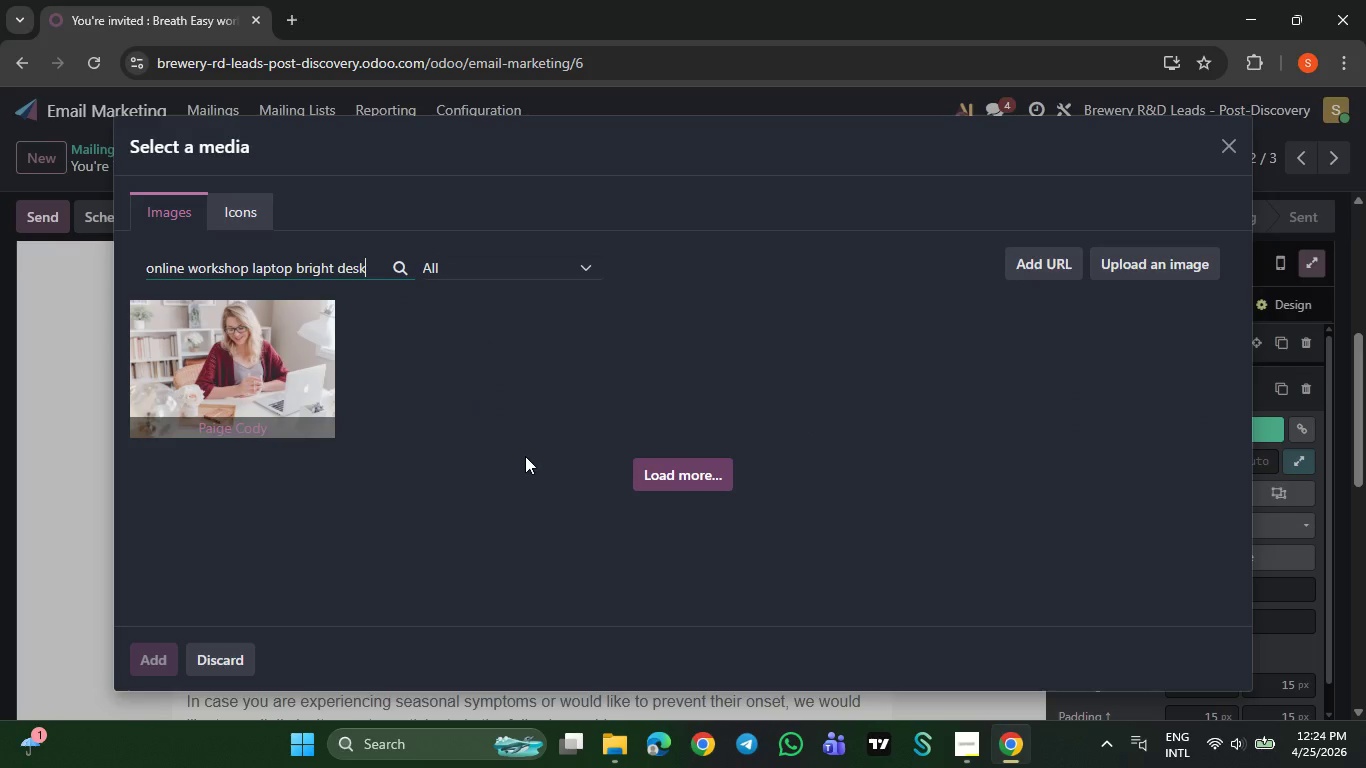 
wait(17.53)
 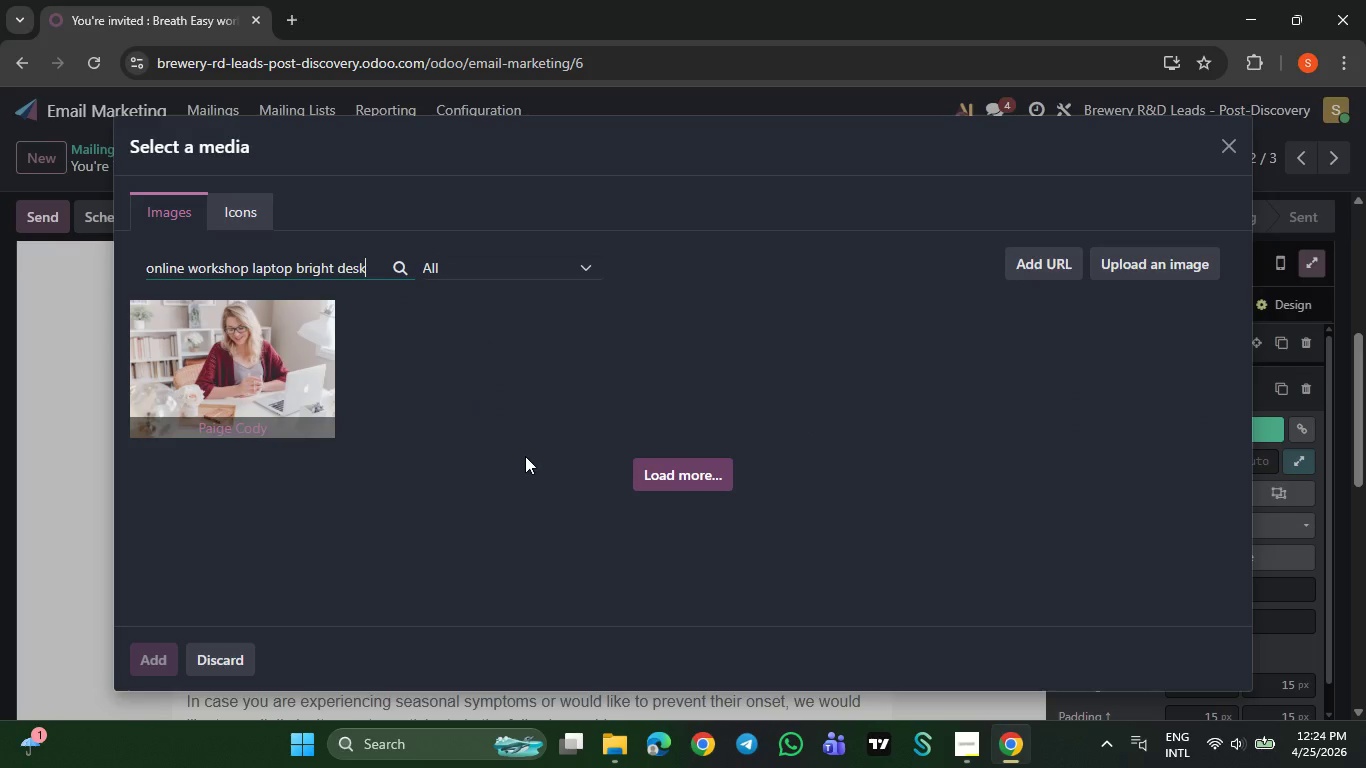 
left_click([921, 390])
 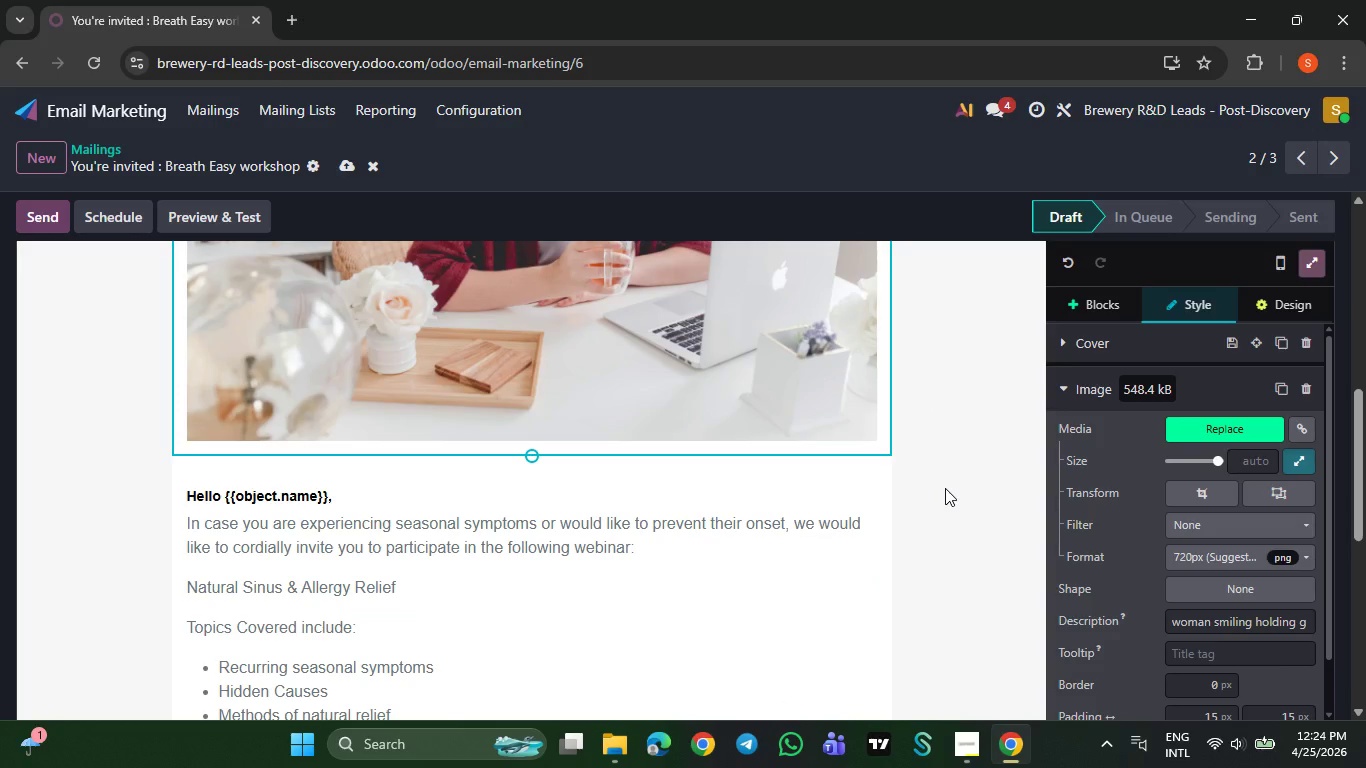 
wait(17.78)
 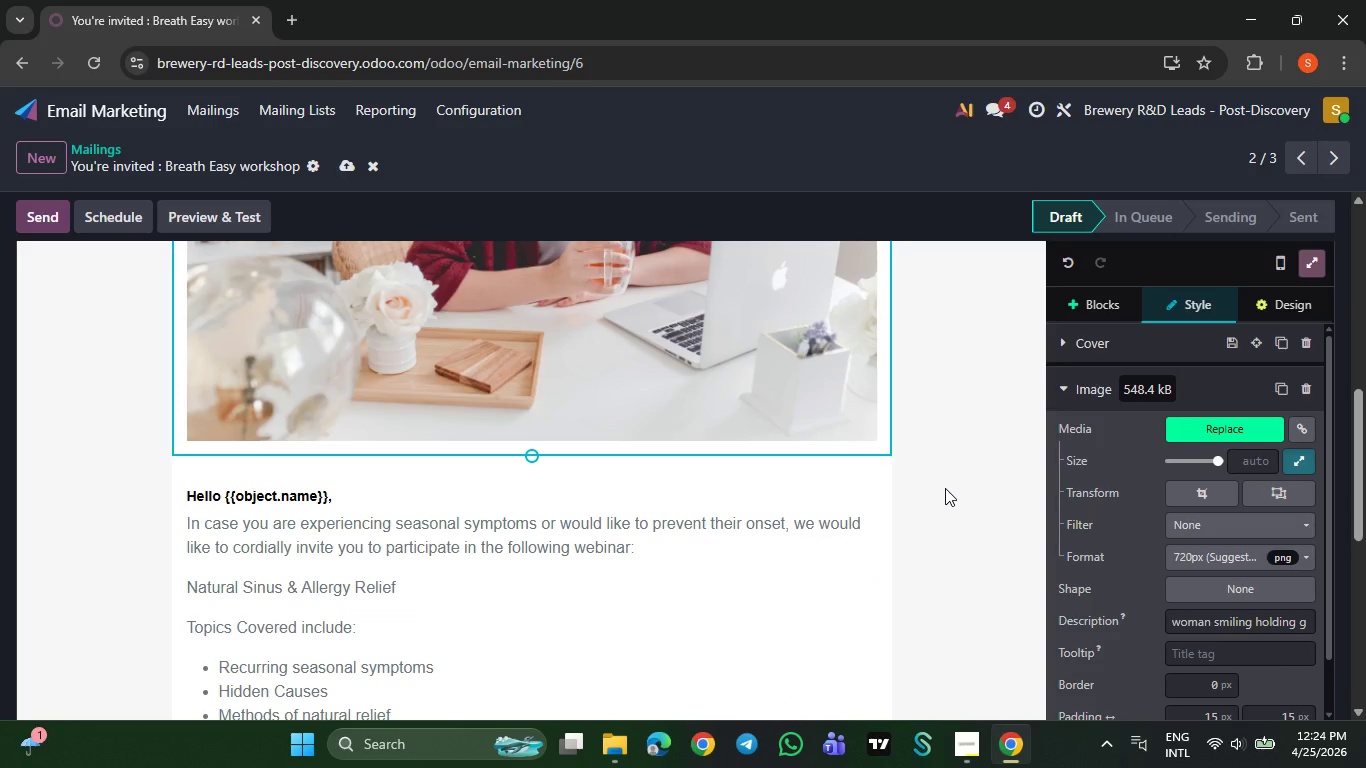 
left_click([563, 577])
 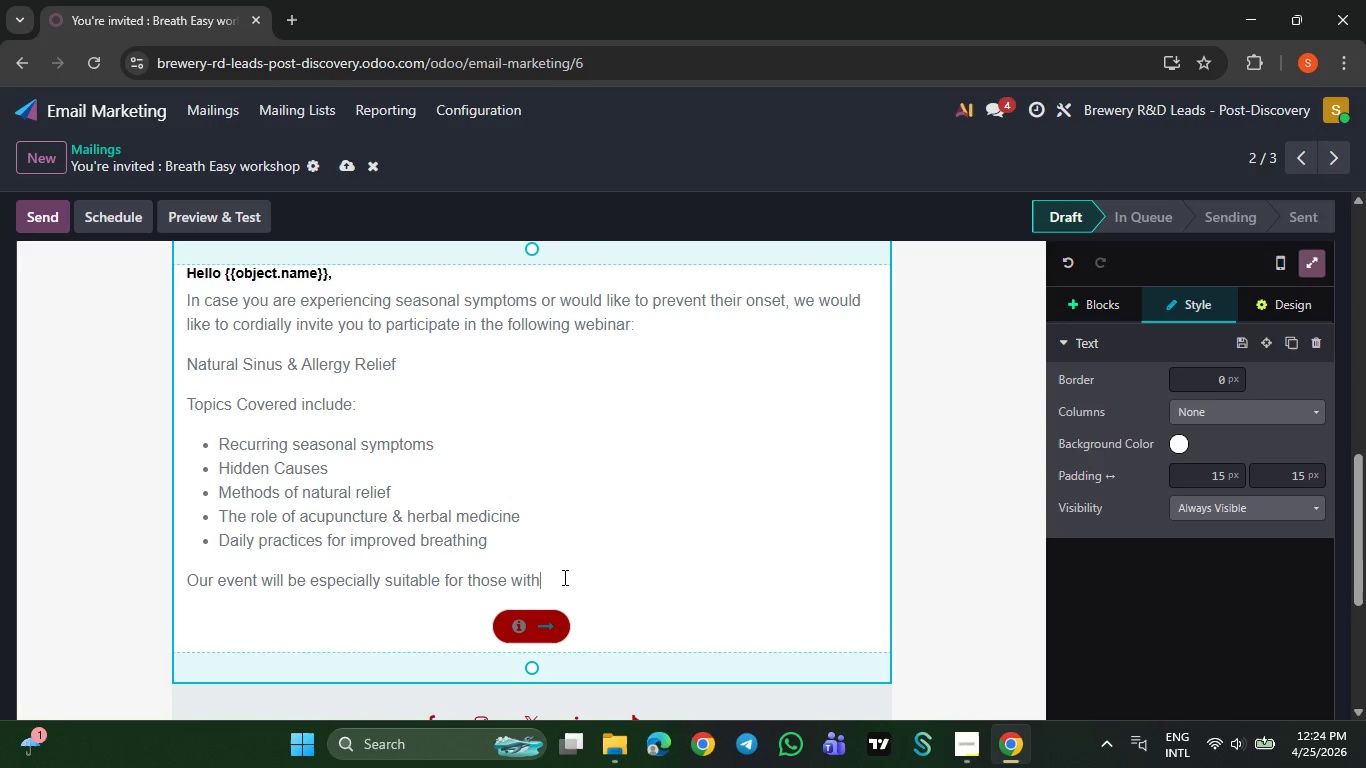 
type( interst )
key(Backspace)
key(Backspace)
key(Backspace)
key(Backspace)
type(rest in {{object.x_last_service_interest}})
 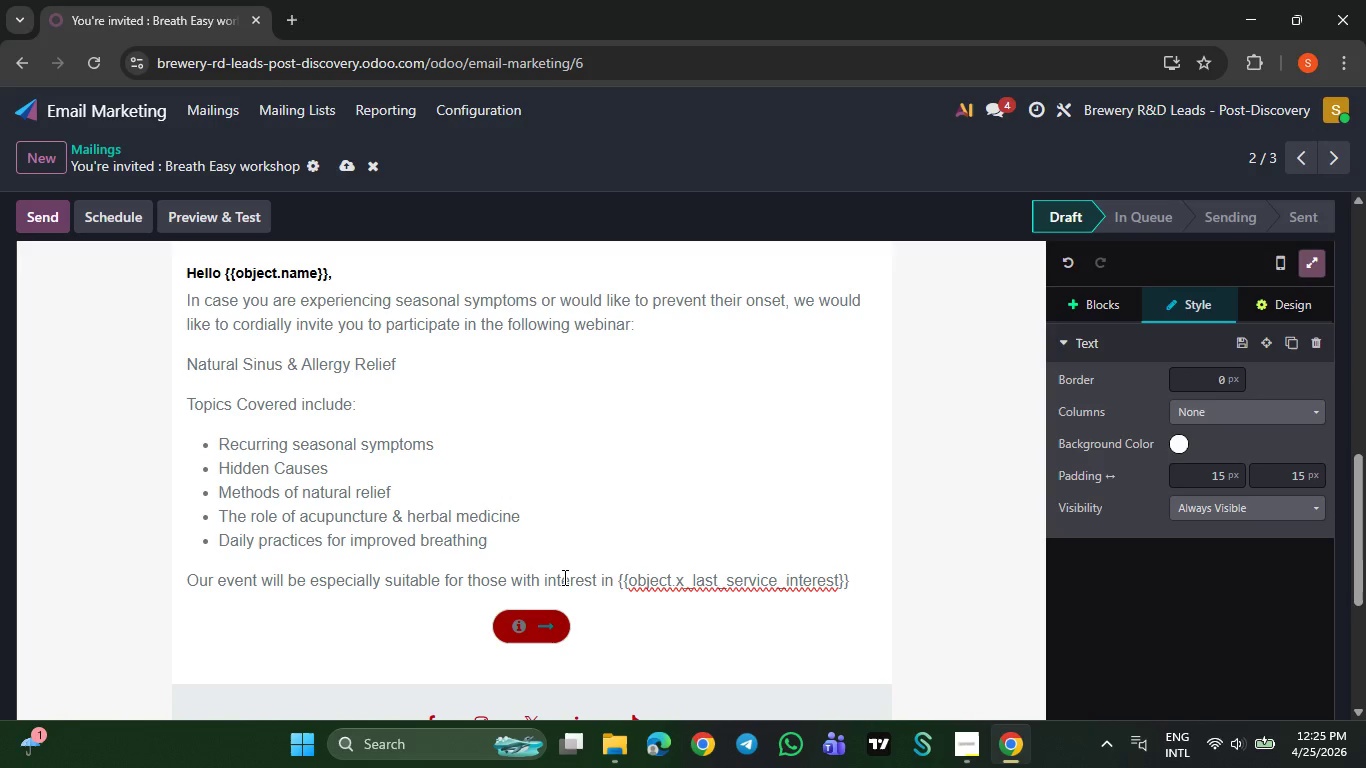 
key(Enter)
 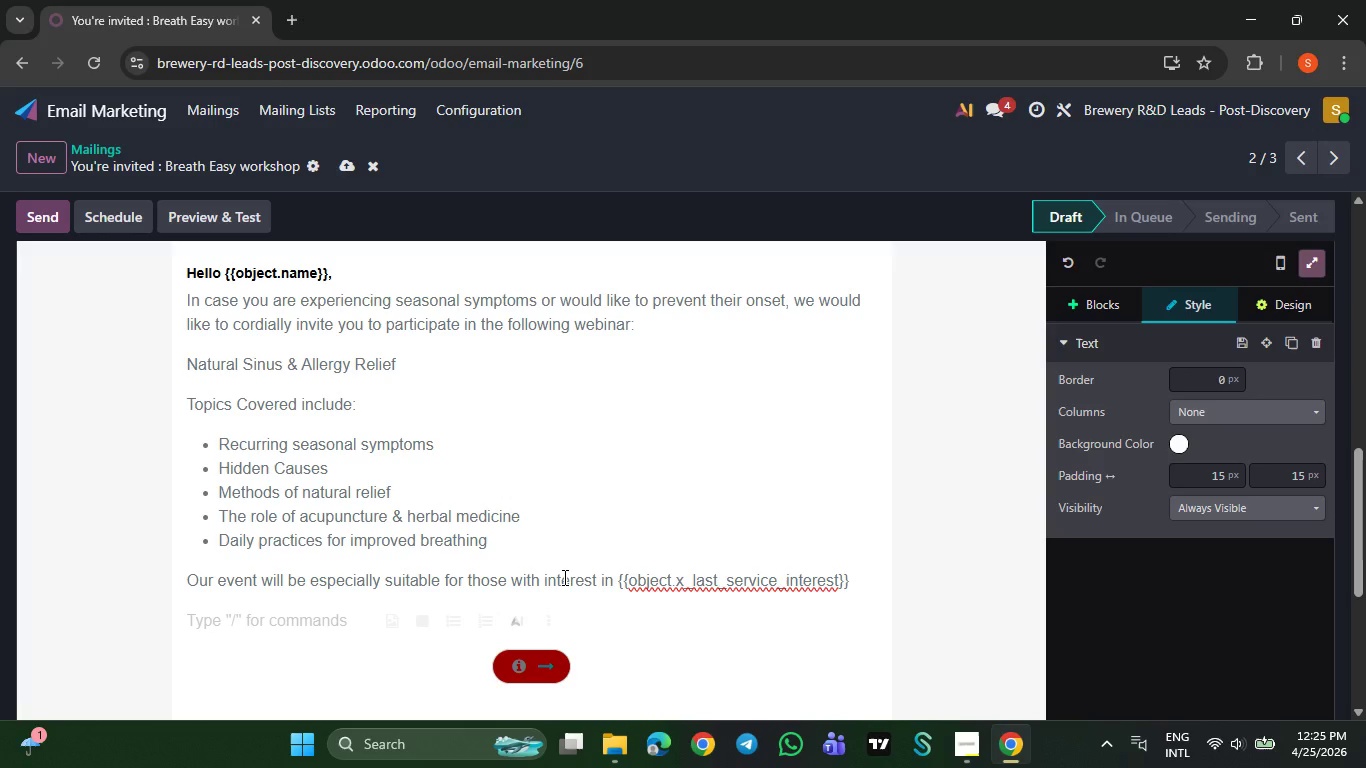 
type(There are only few spots left)
 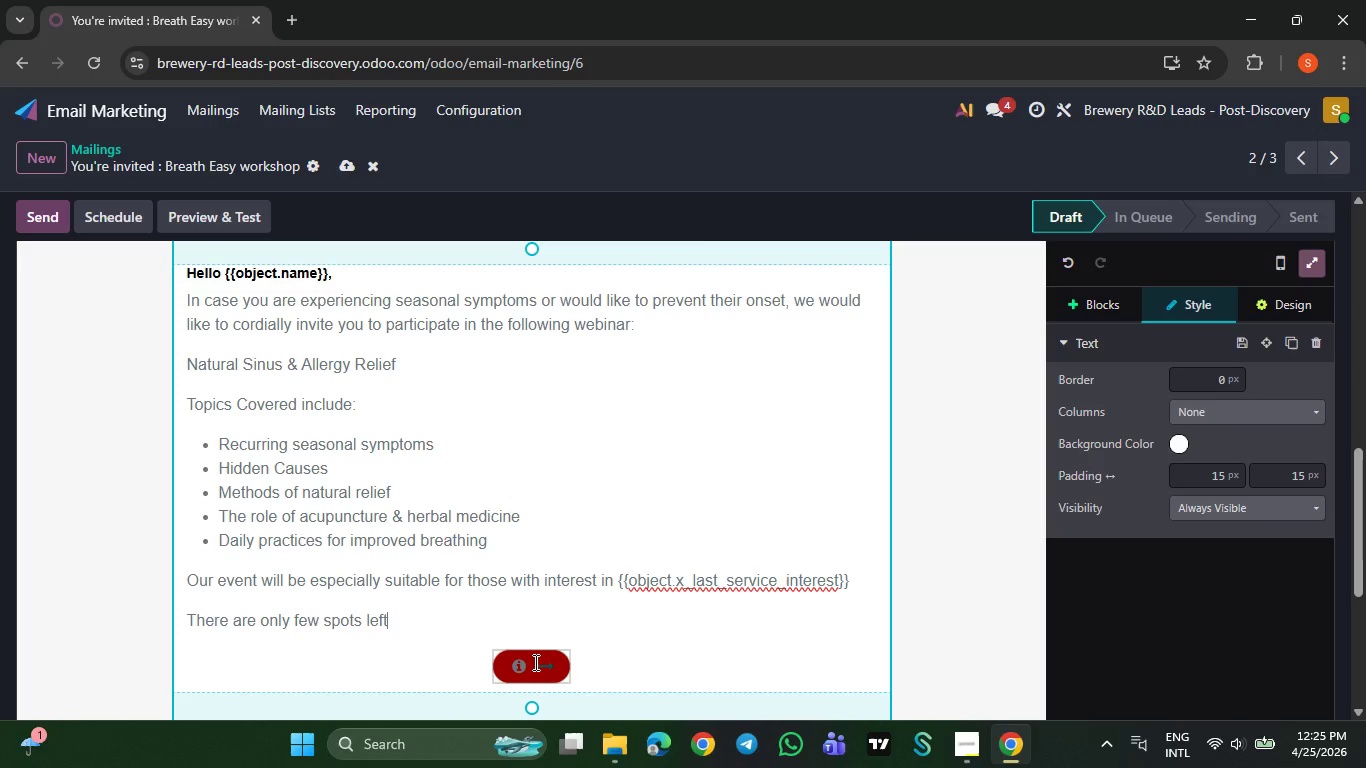 
left_click([534, 662])
 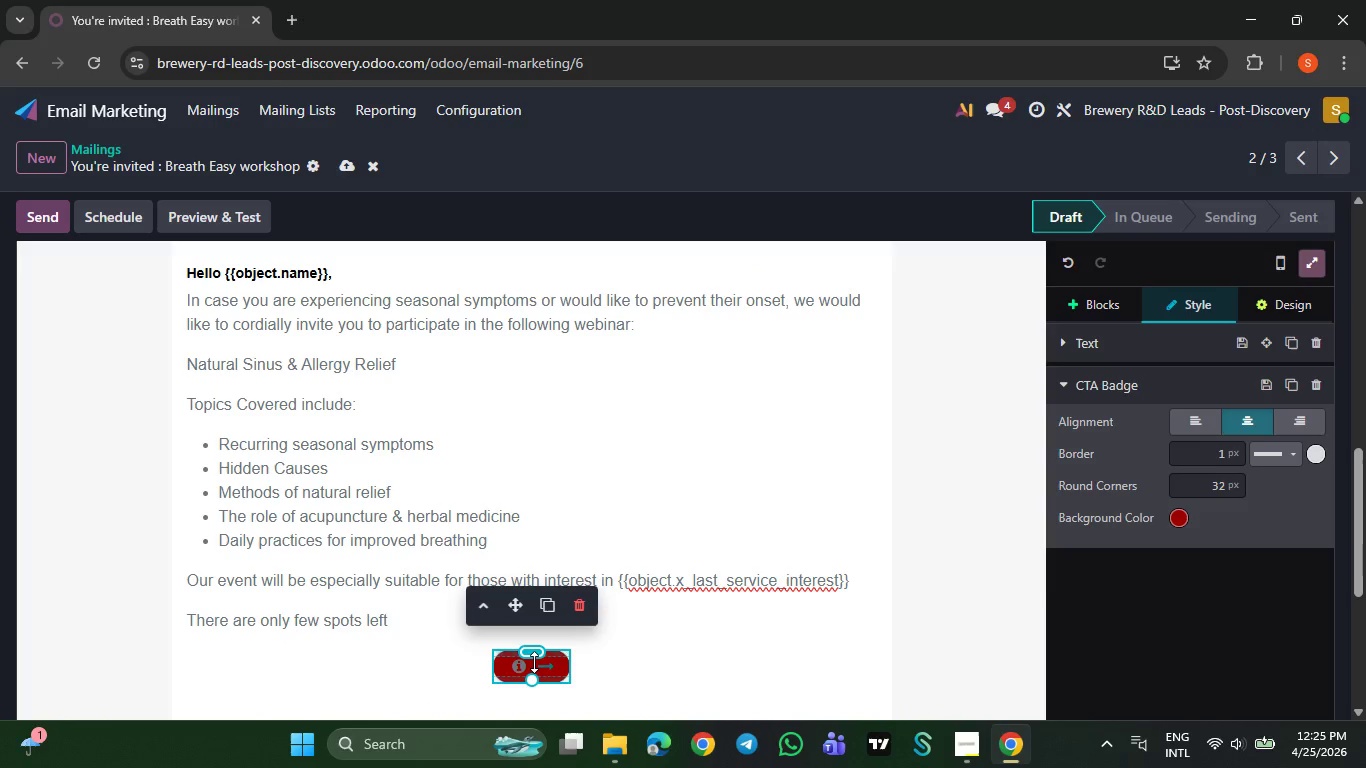 
type(Reserve My Spot)
 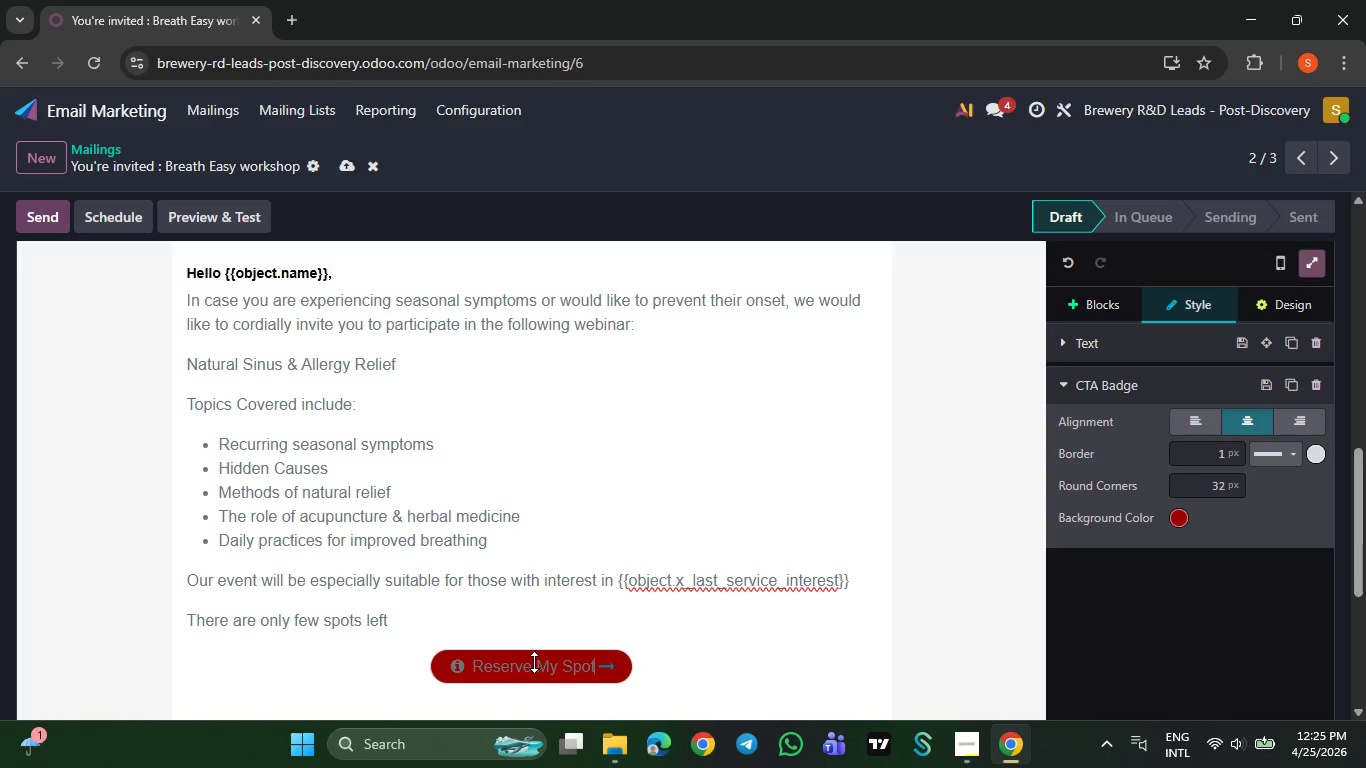 
left_click_drag(start_coordinate=[596, 667], to_coordinate=[462, 661])
 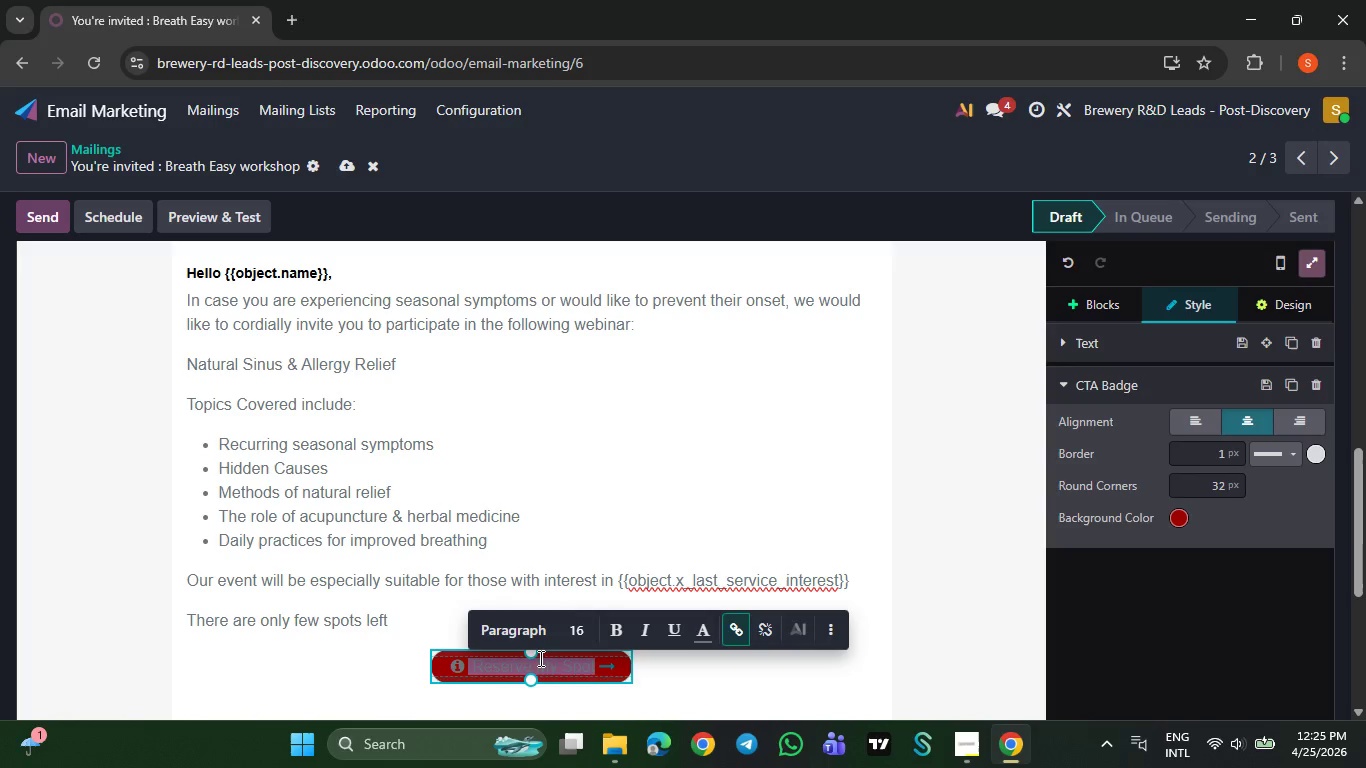 
double_click([524, 663])
 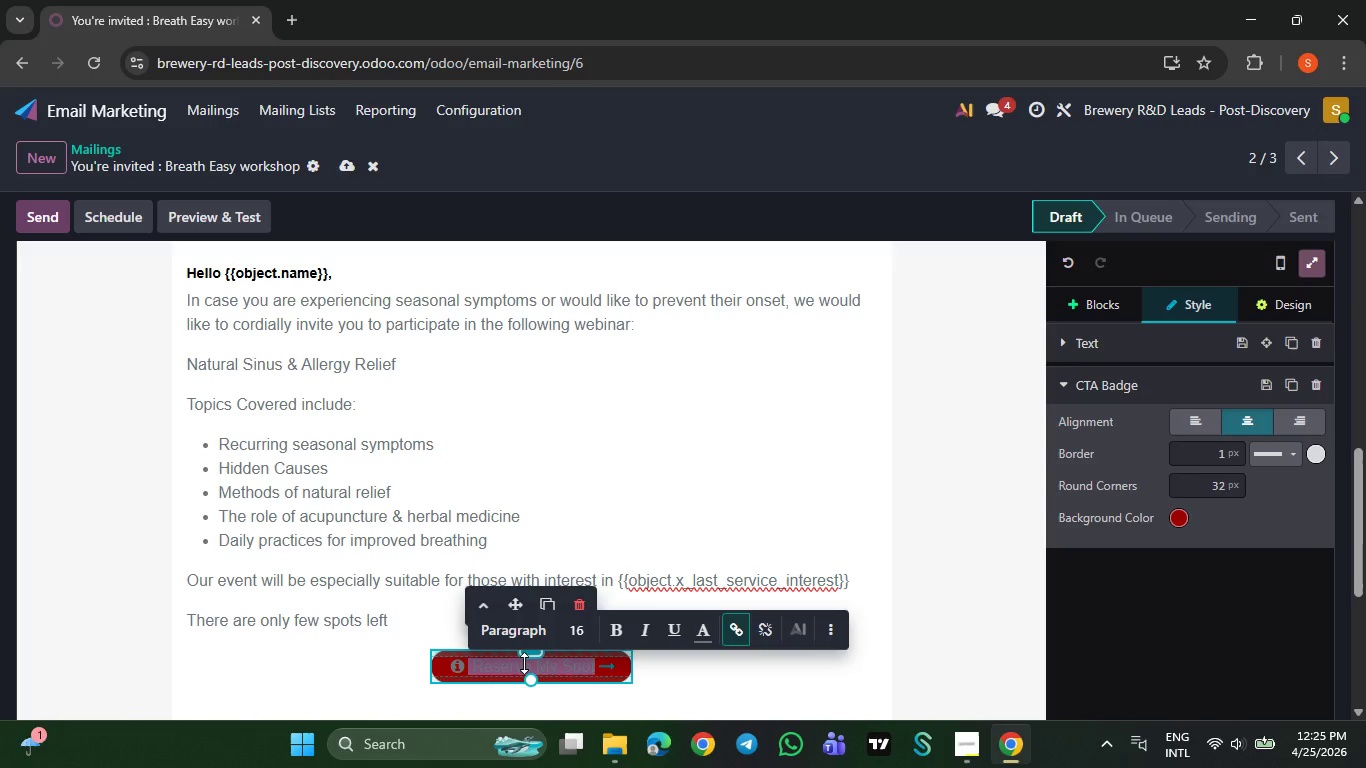 
triple_click([524, 663])
 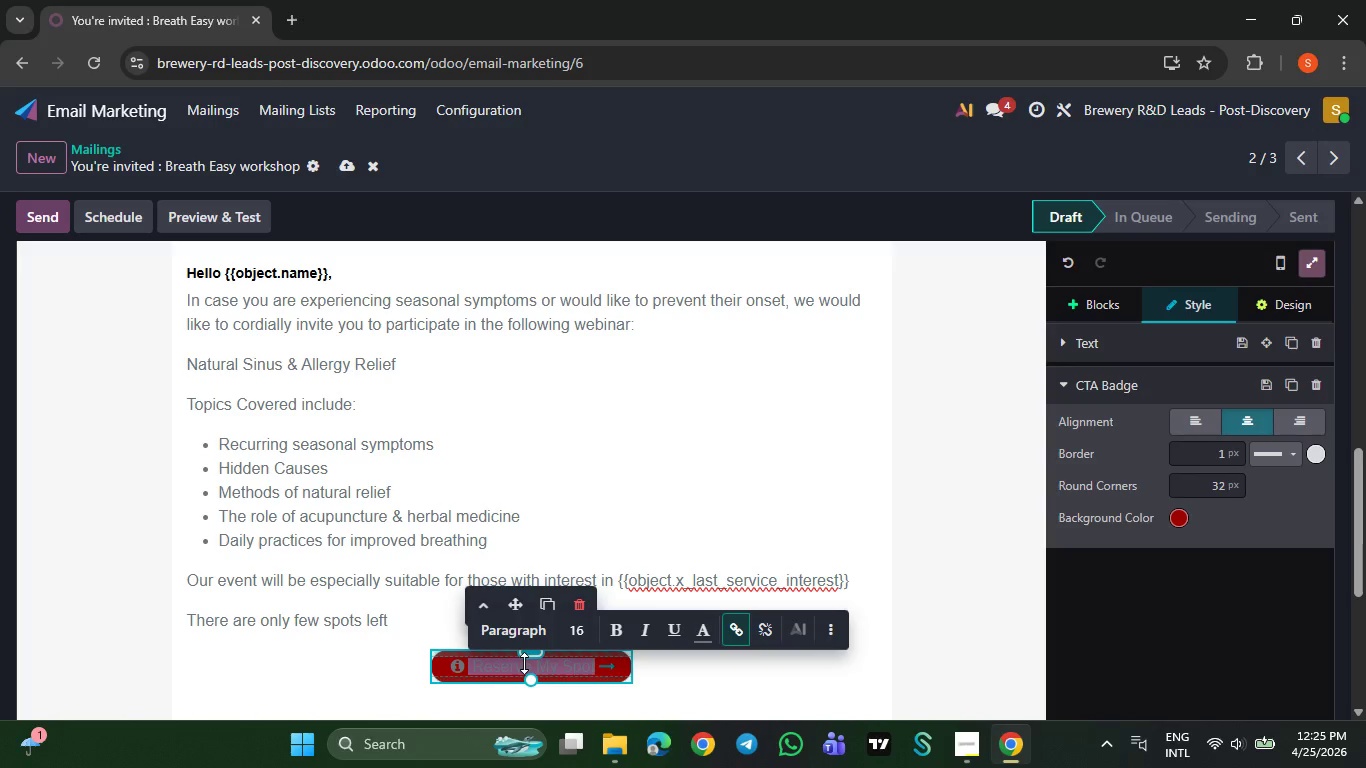 
triple_click([524, 663])
 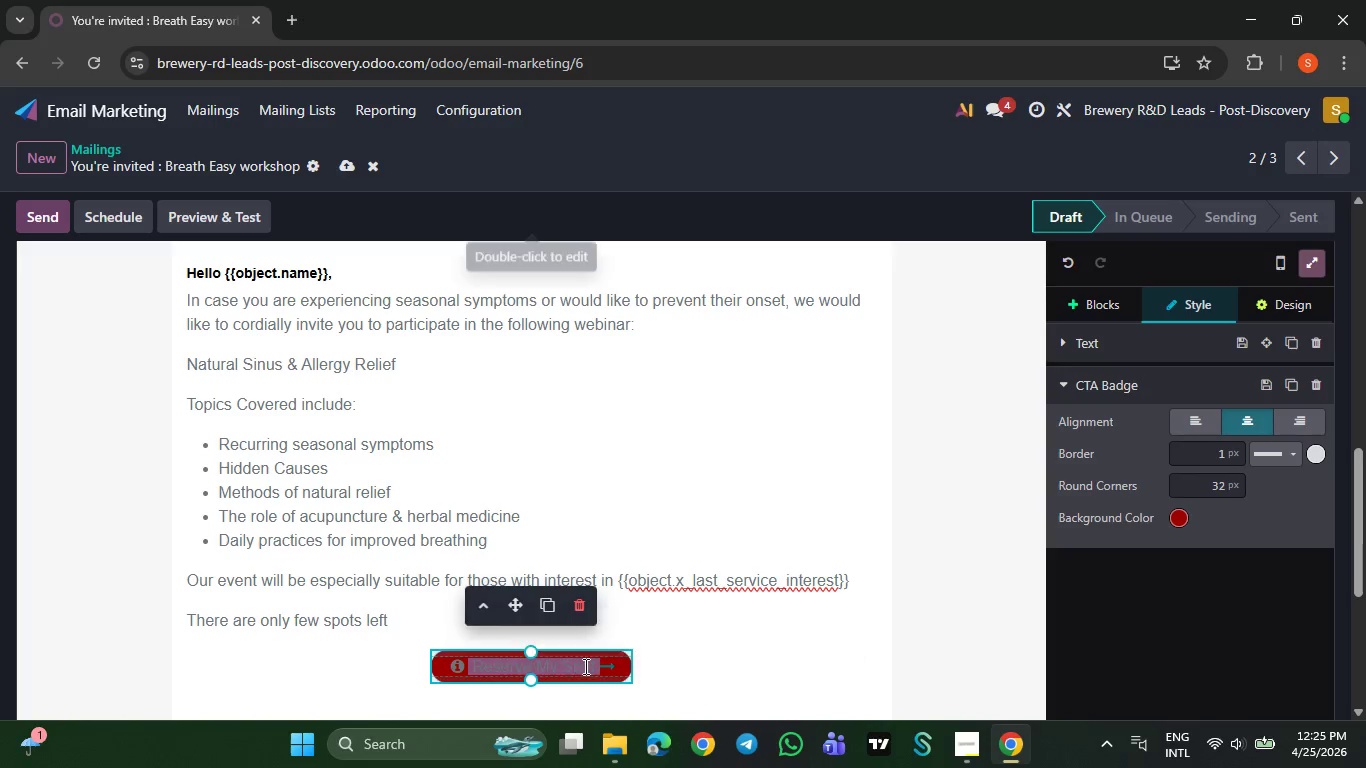 
left_click([584, 666])
 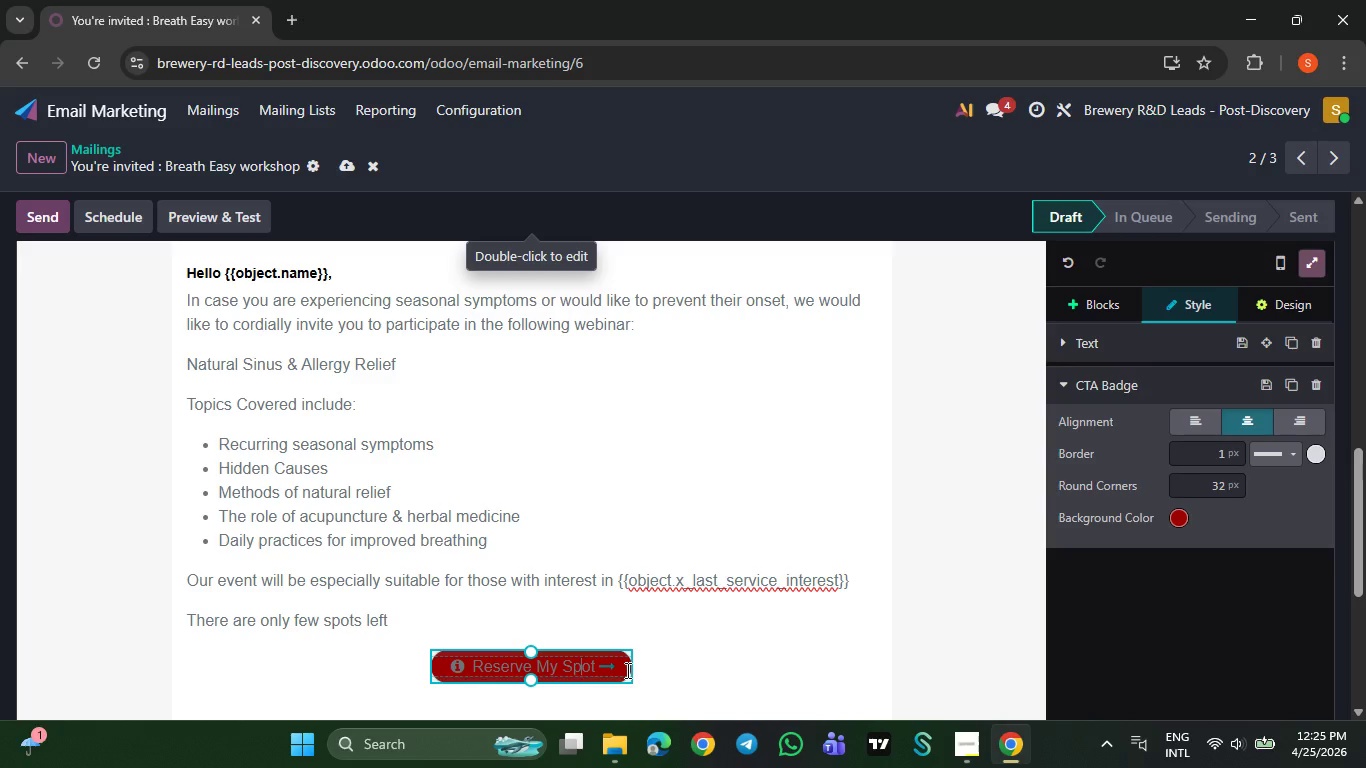 
left_click_drag(start_coordinate=[626, 670], to_coordinate=[453, 661])
 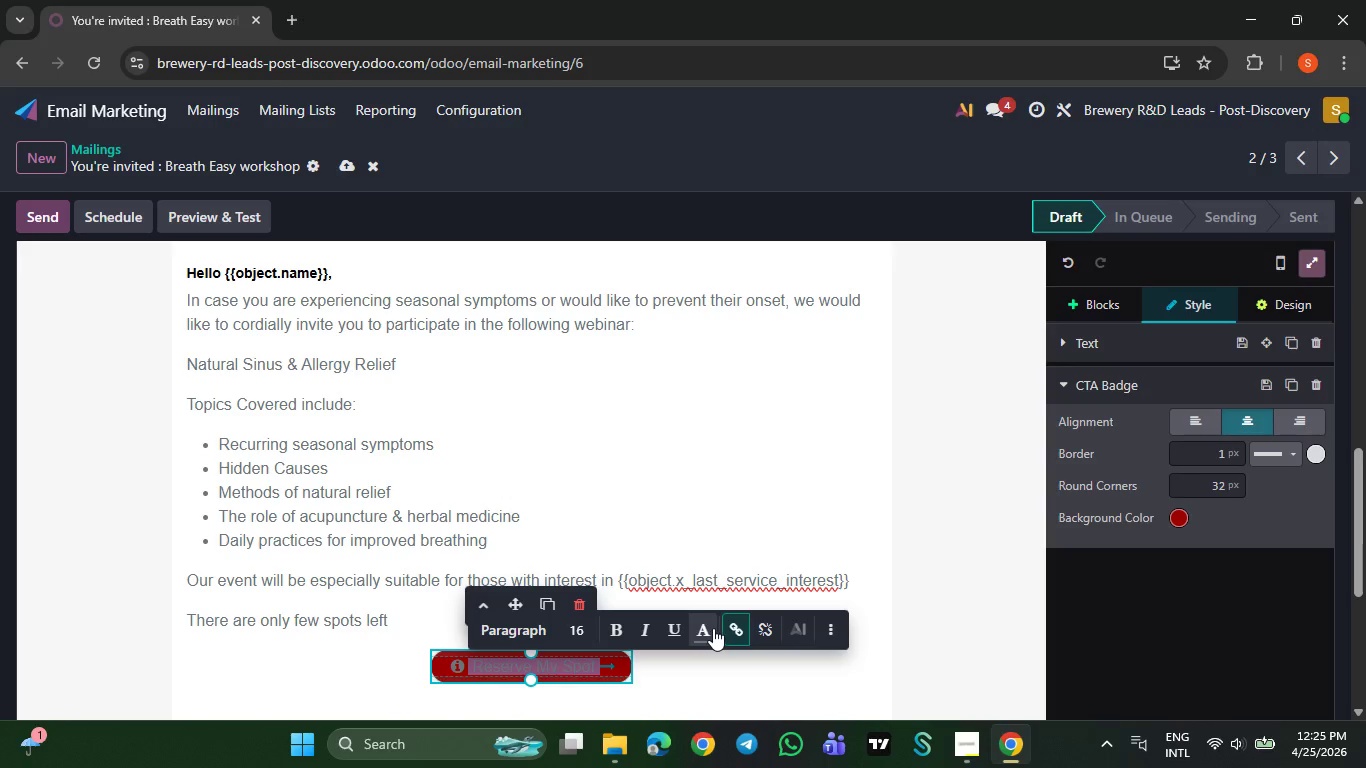 
left_click([714, 628])
 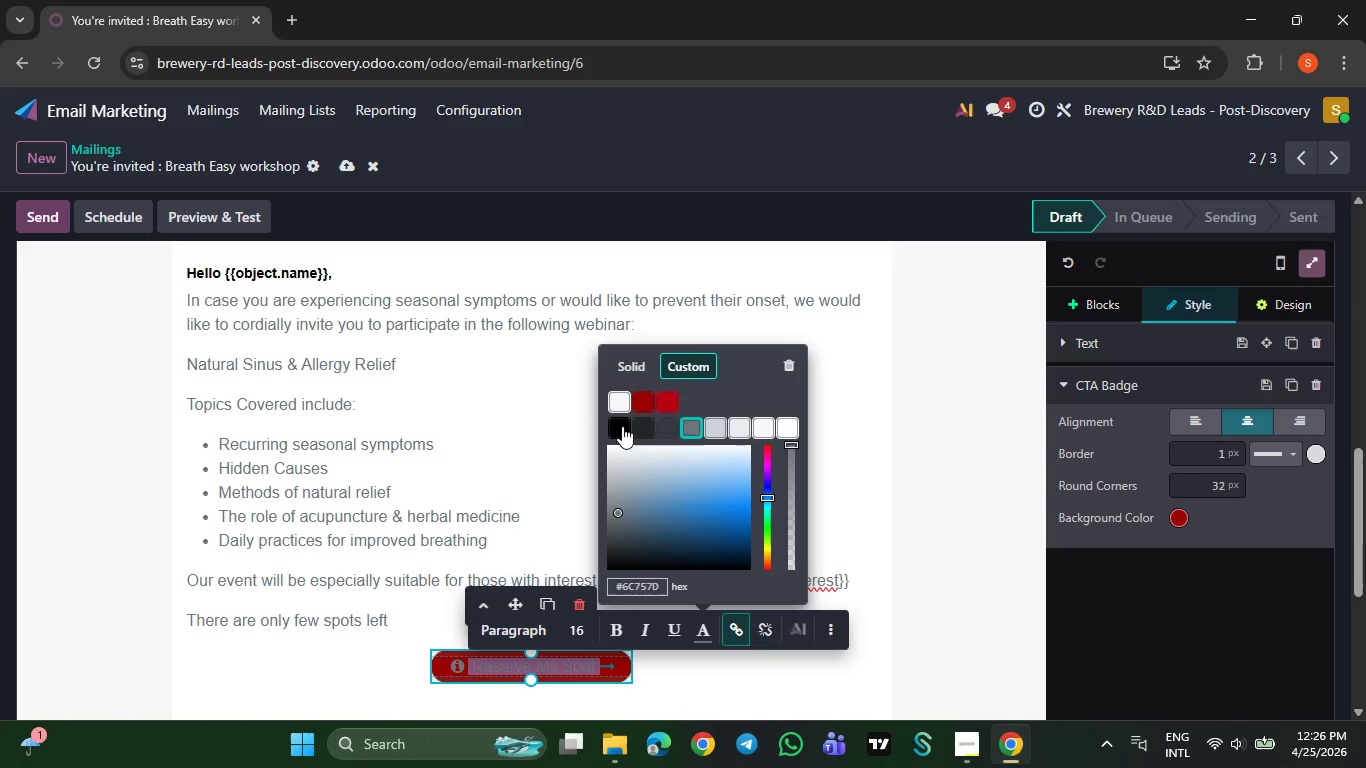 
left_click([618, 401])
 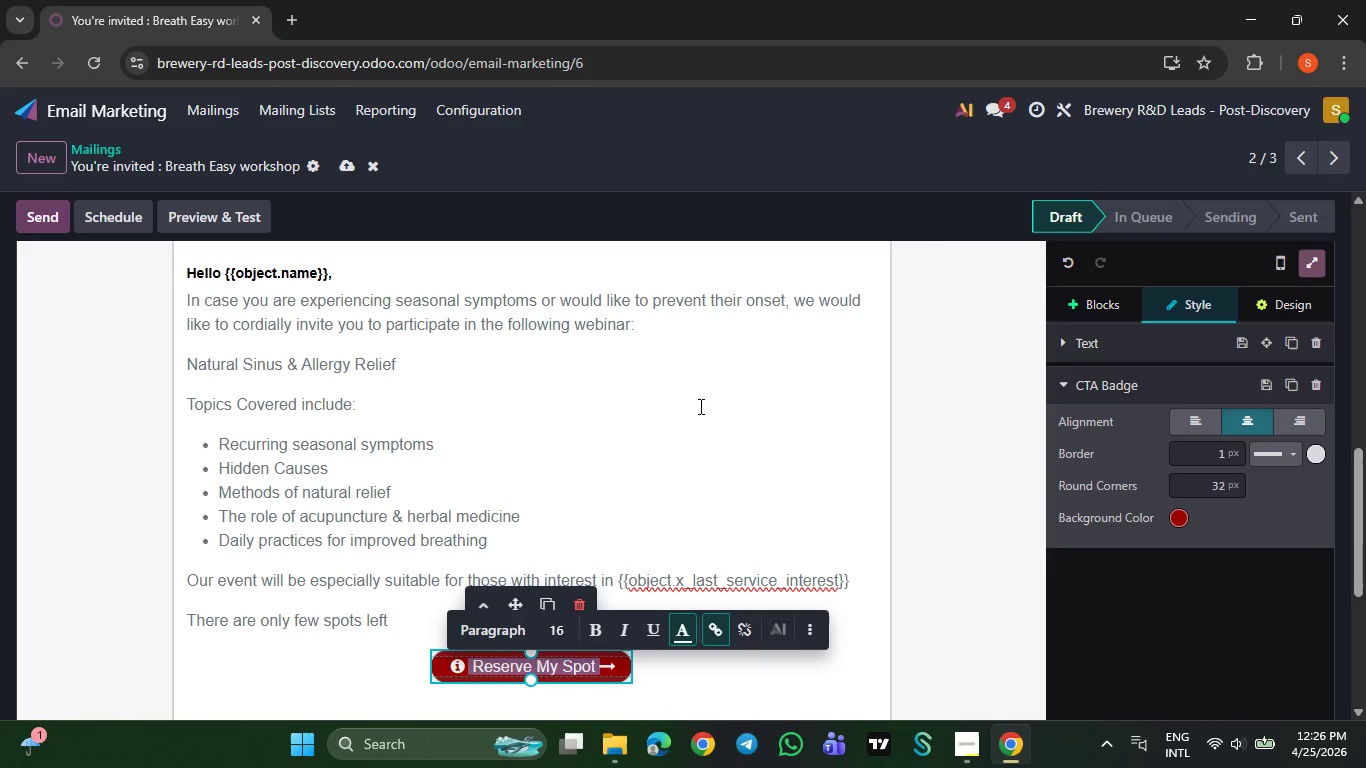 
left_click([594, 620])
 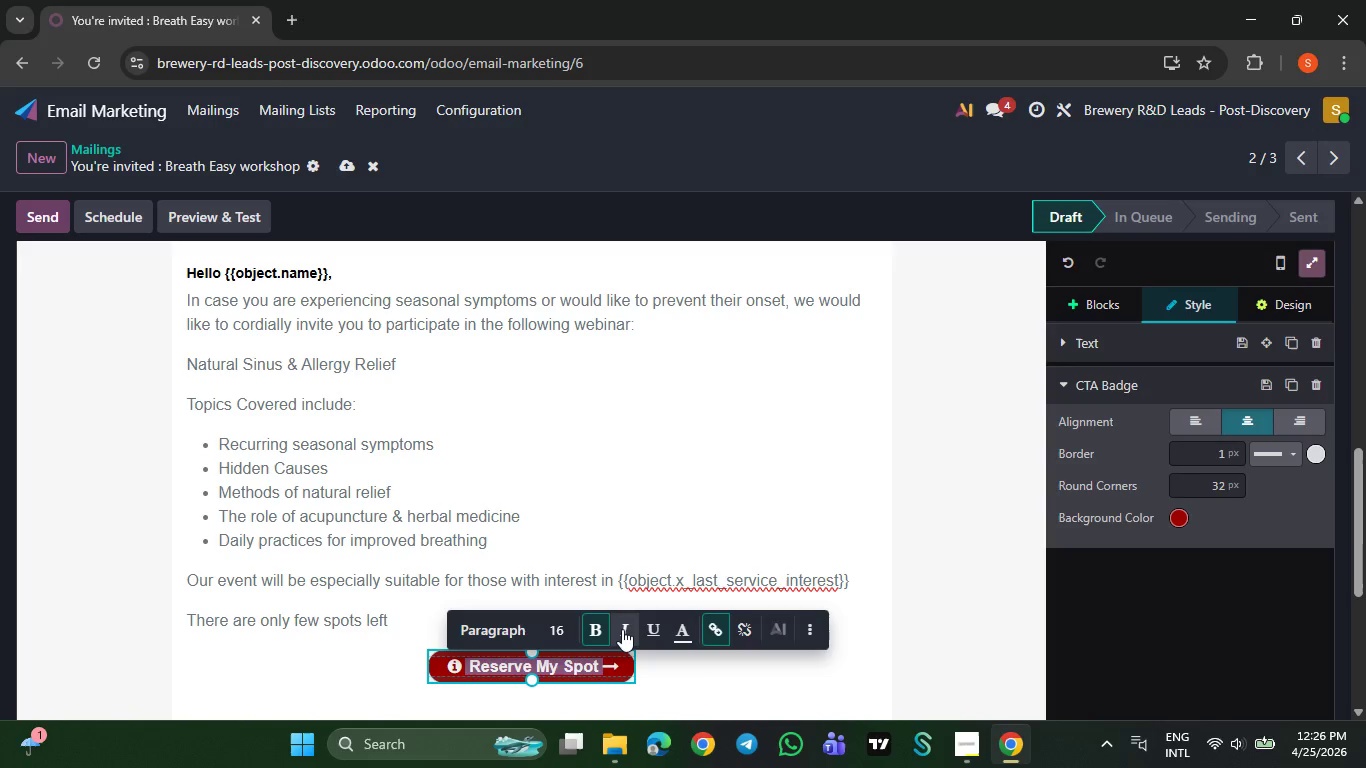 
left_click([622, 629])
 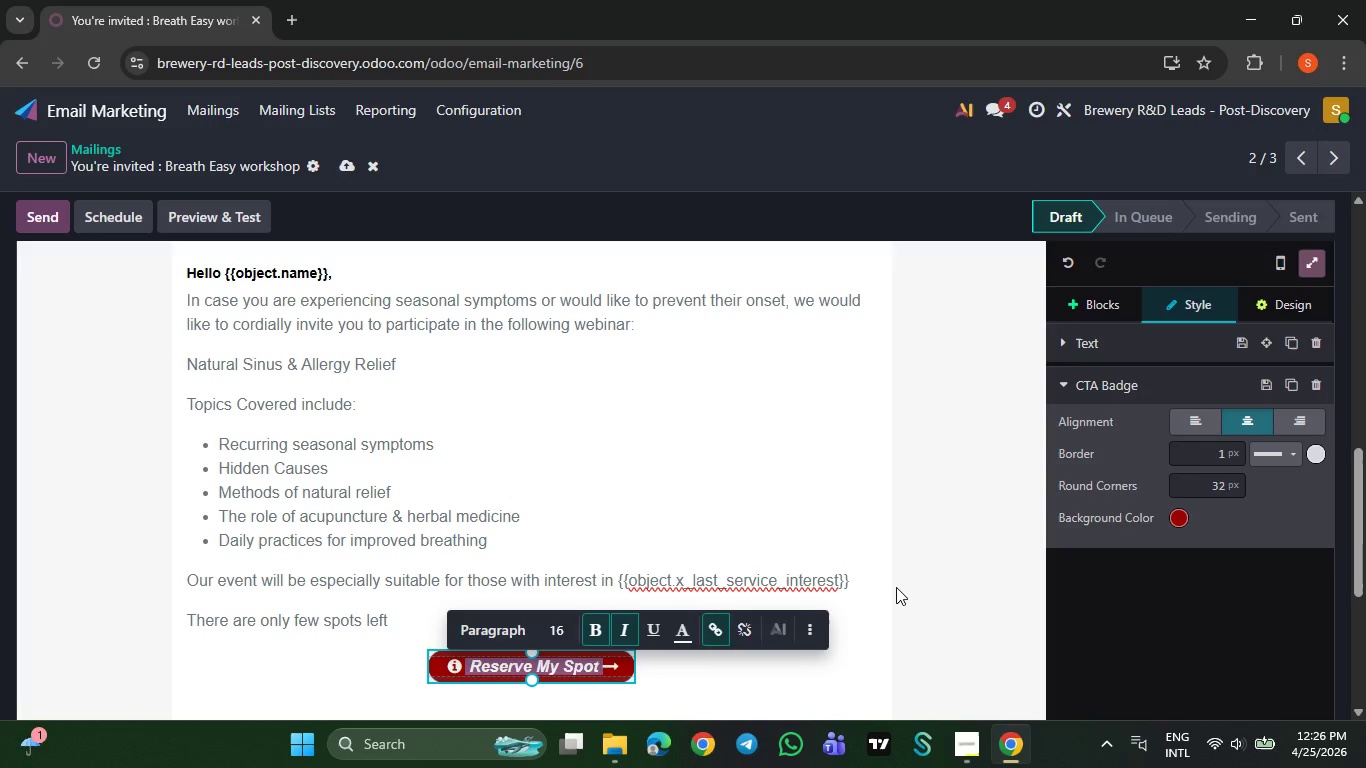 
left_click([896, 587])
 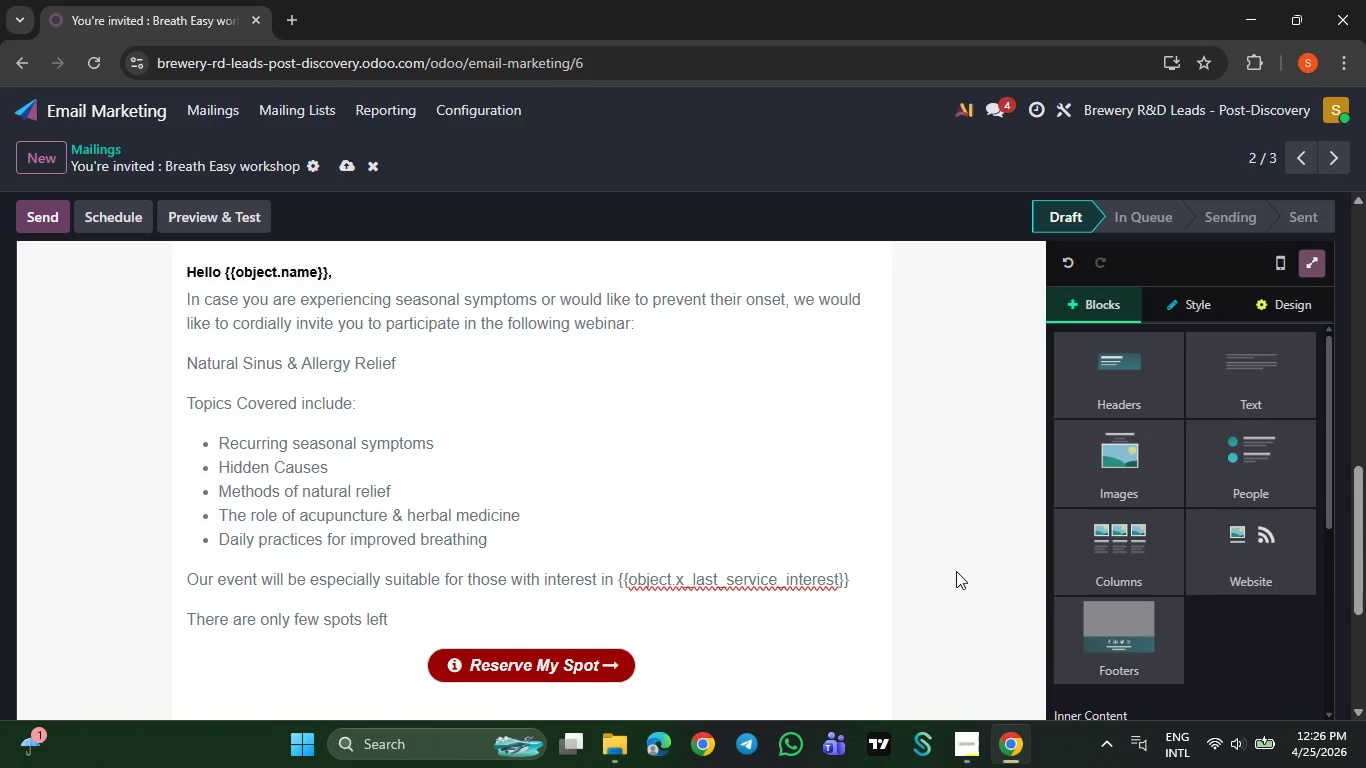 
left_click([572, 557])
 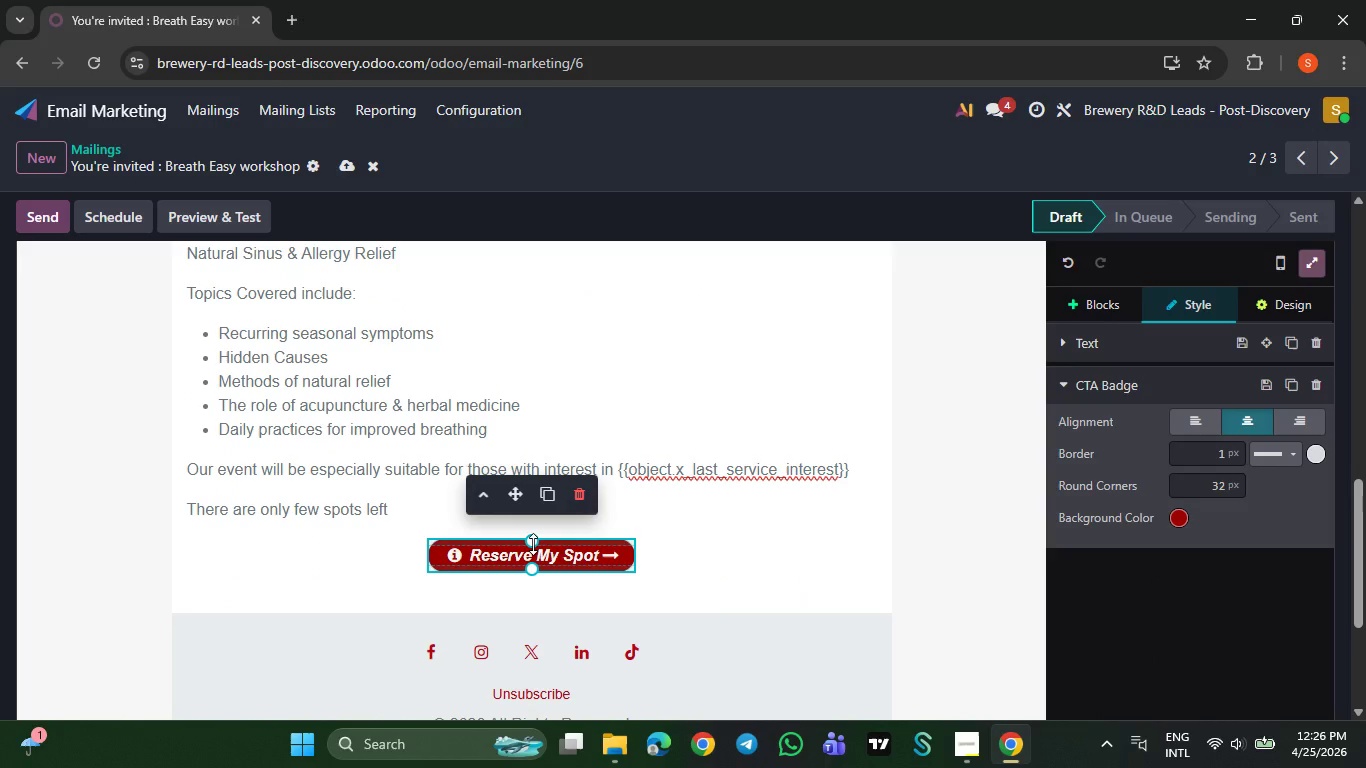 
left_click([606, 563])
 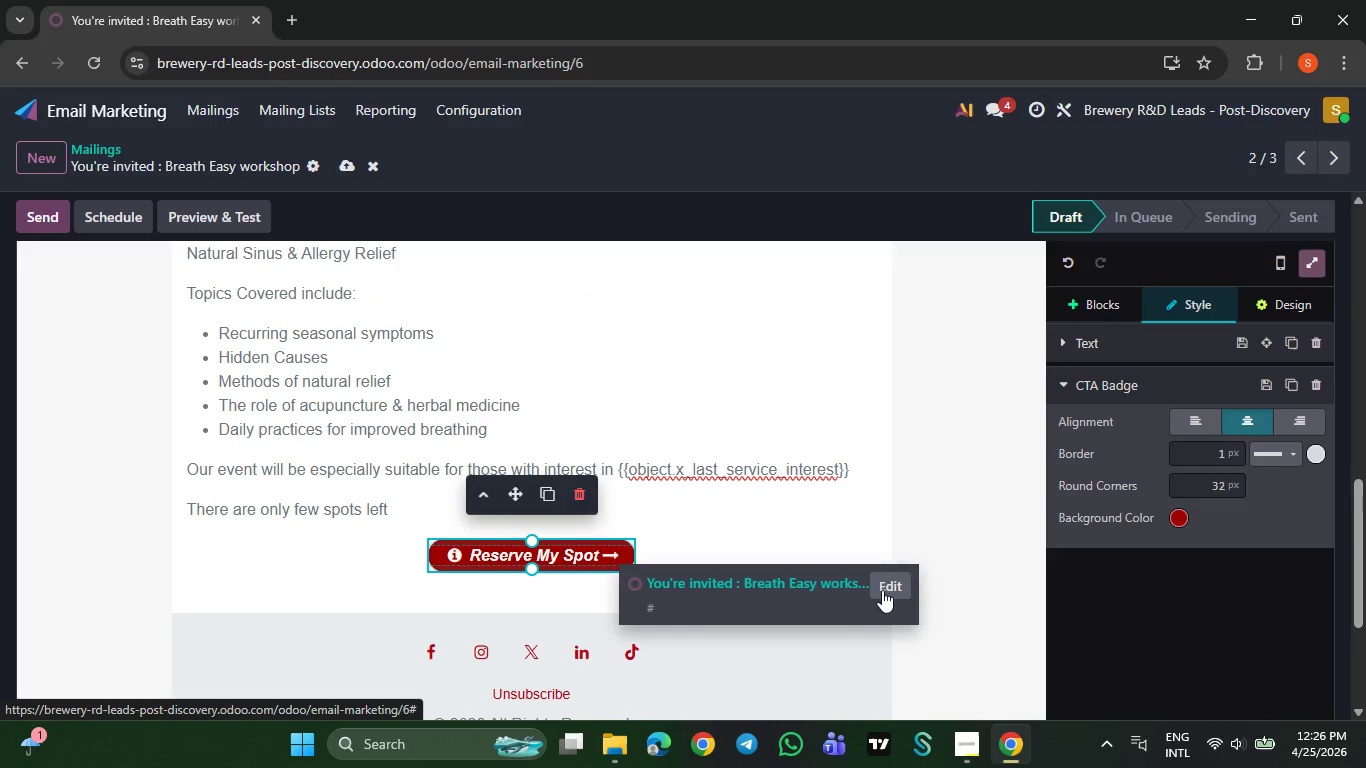 
left_click([892, 584])
 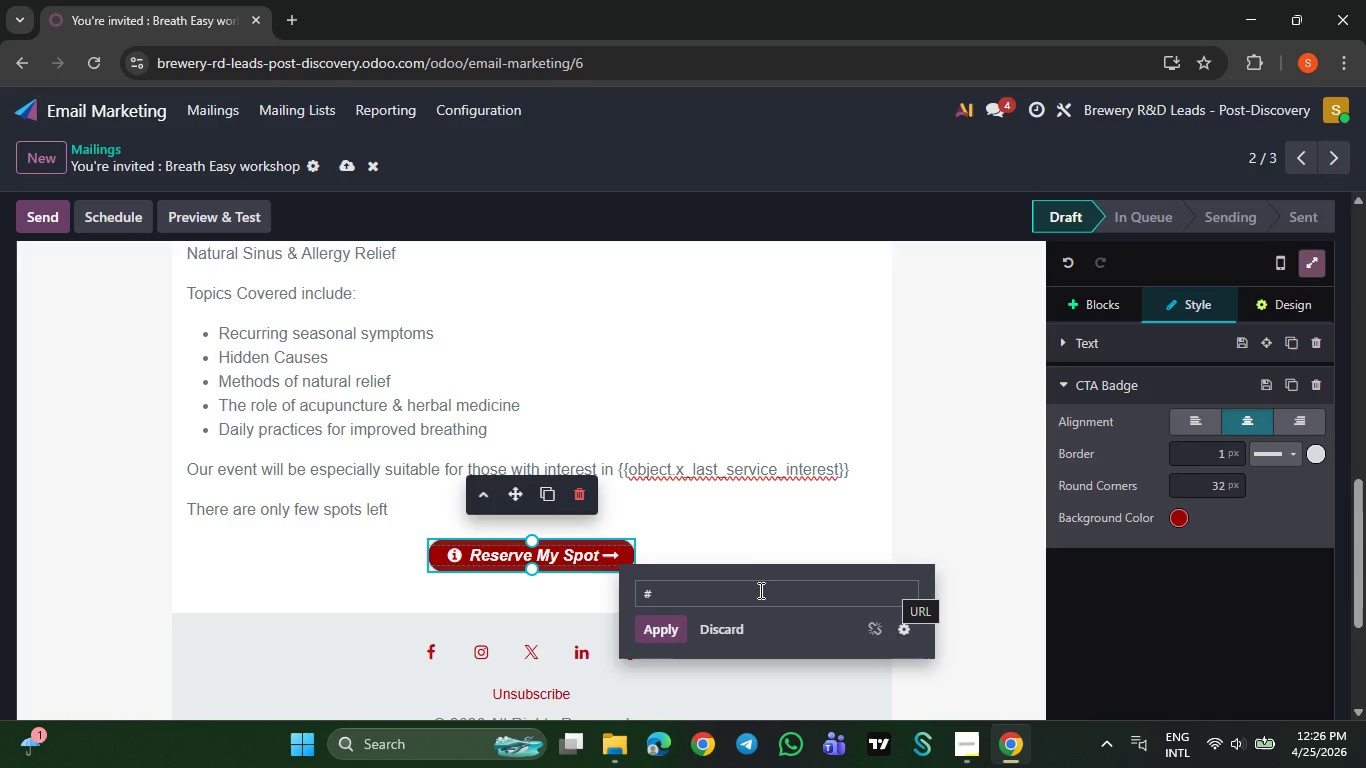 
left_click([755, 593])
 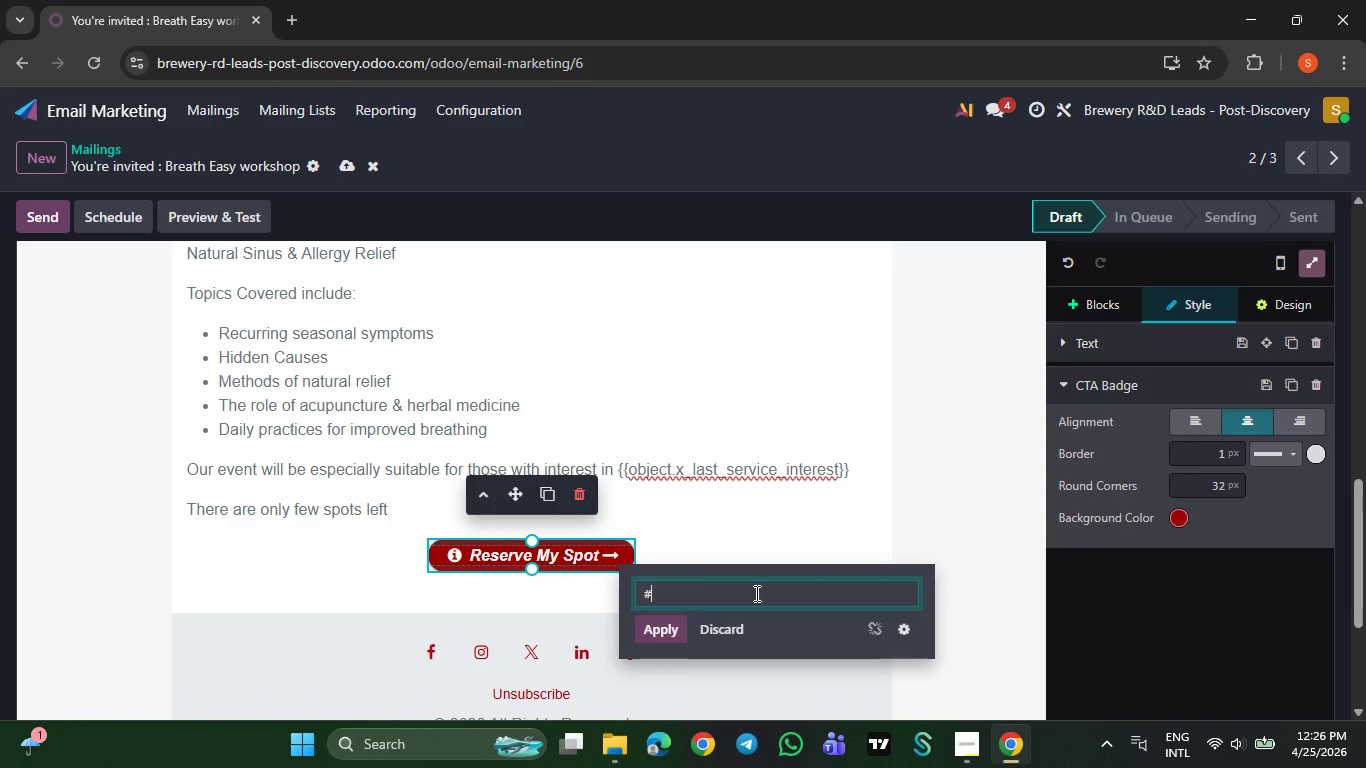 
key(Backspace)
type(https://symmetrywellness.com/workso)
key(Backspace)
type(hop)
 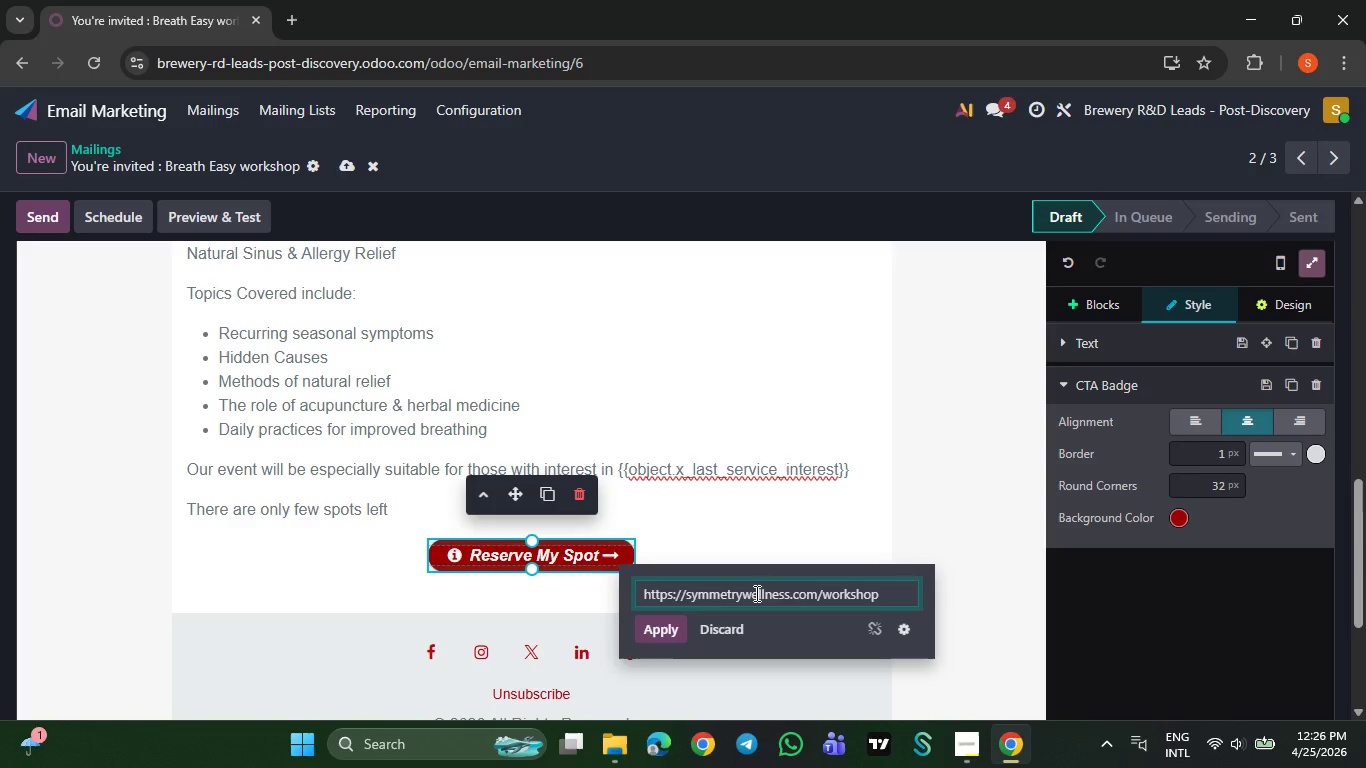 
left_click([682, 627])
 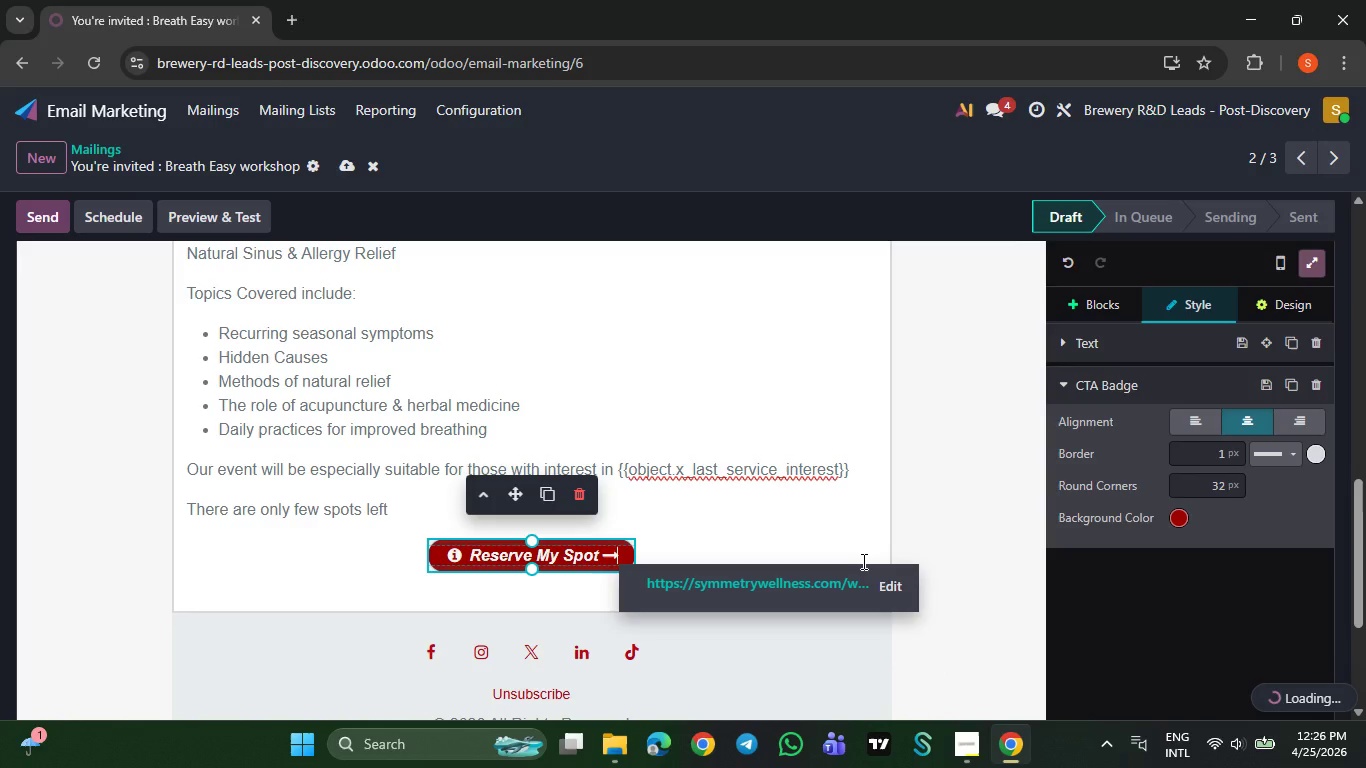 
left_click([1019, 529])
 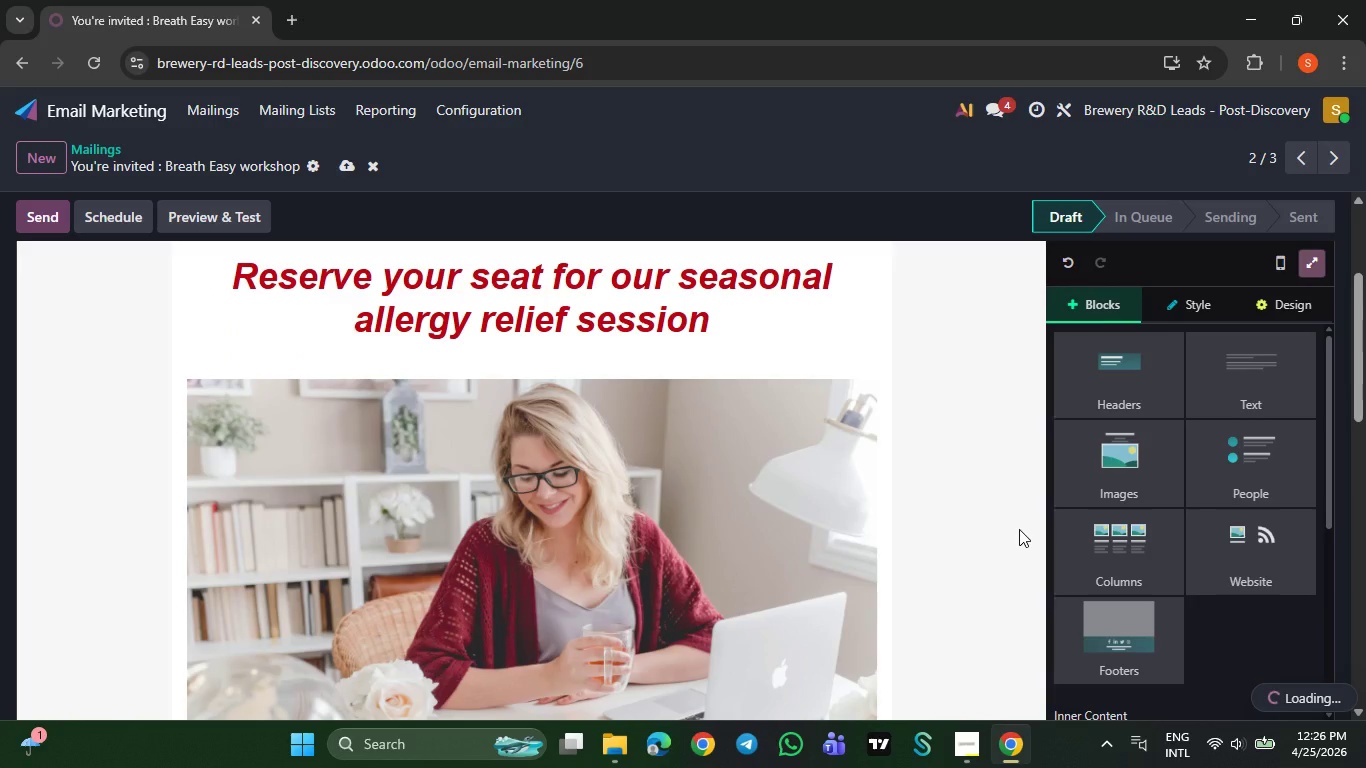 
left_click([731, 583])
 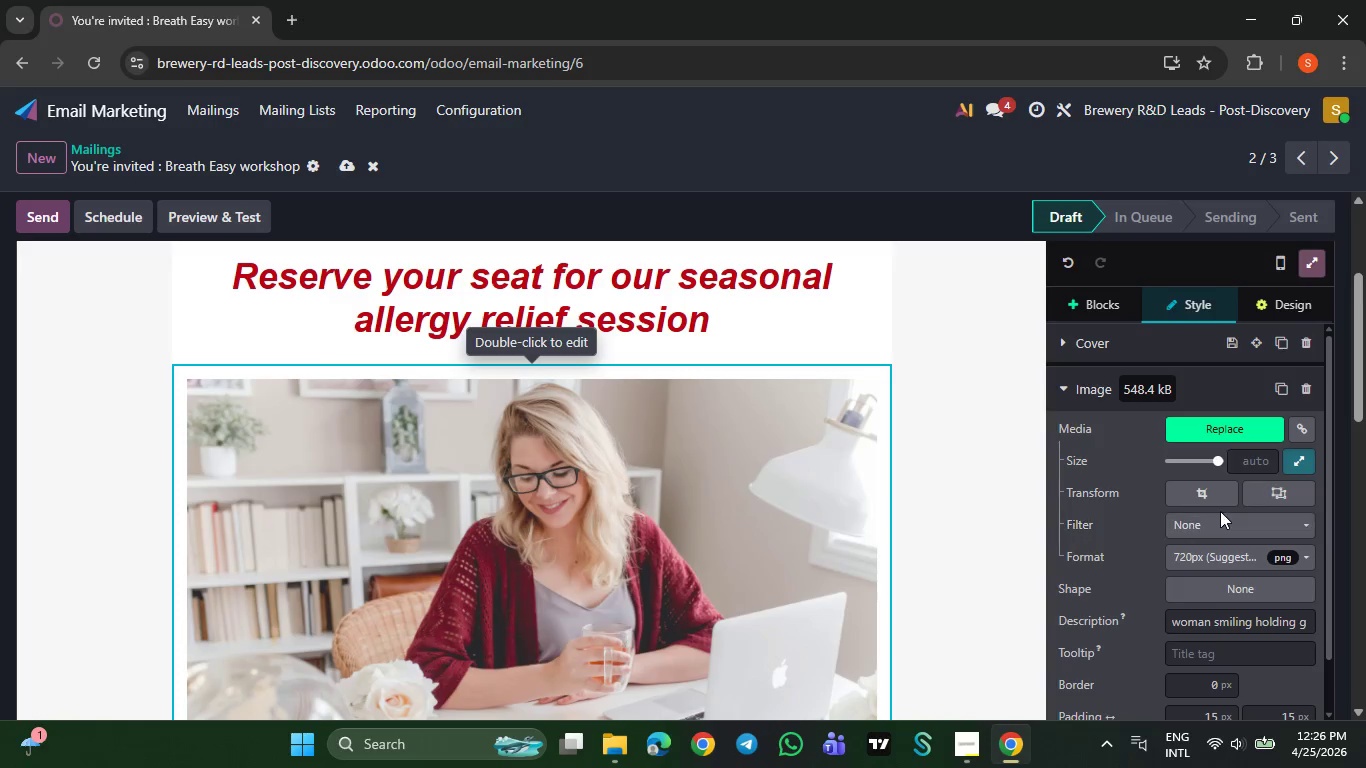 
left_click([1201, 491])
 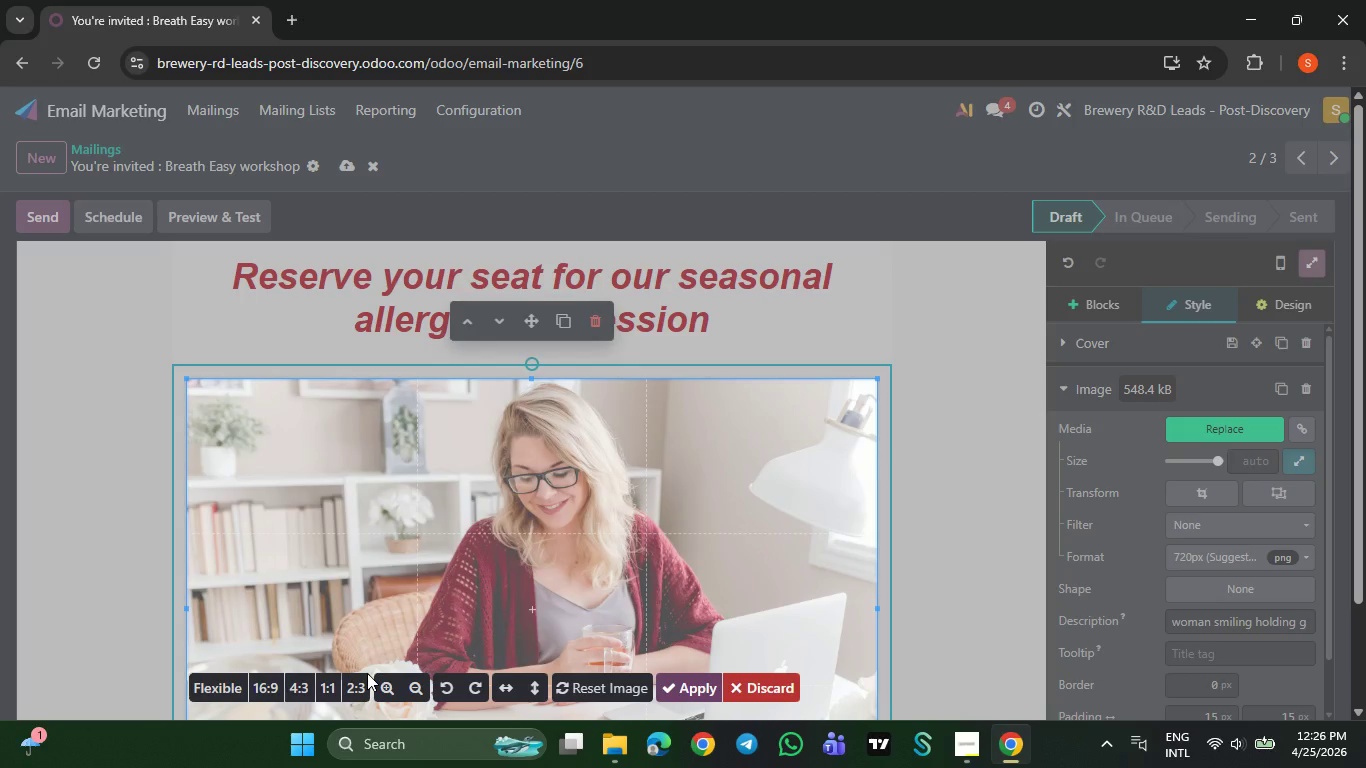 
left_click([269, 683])
 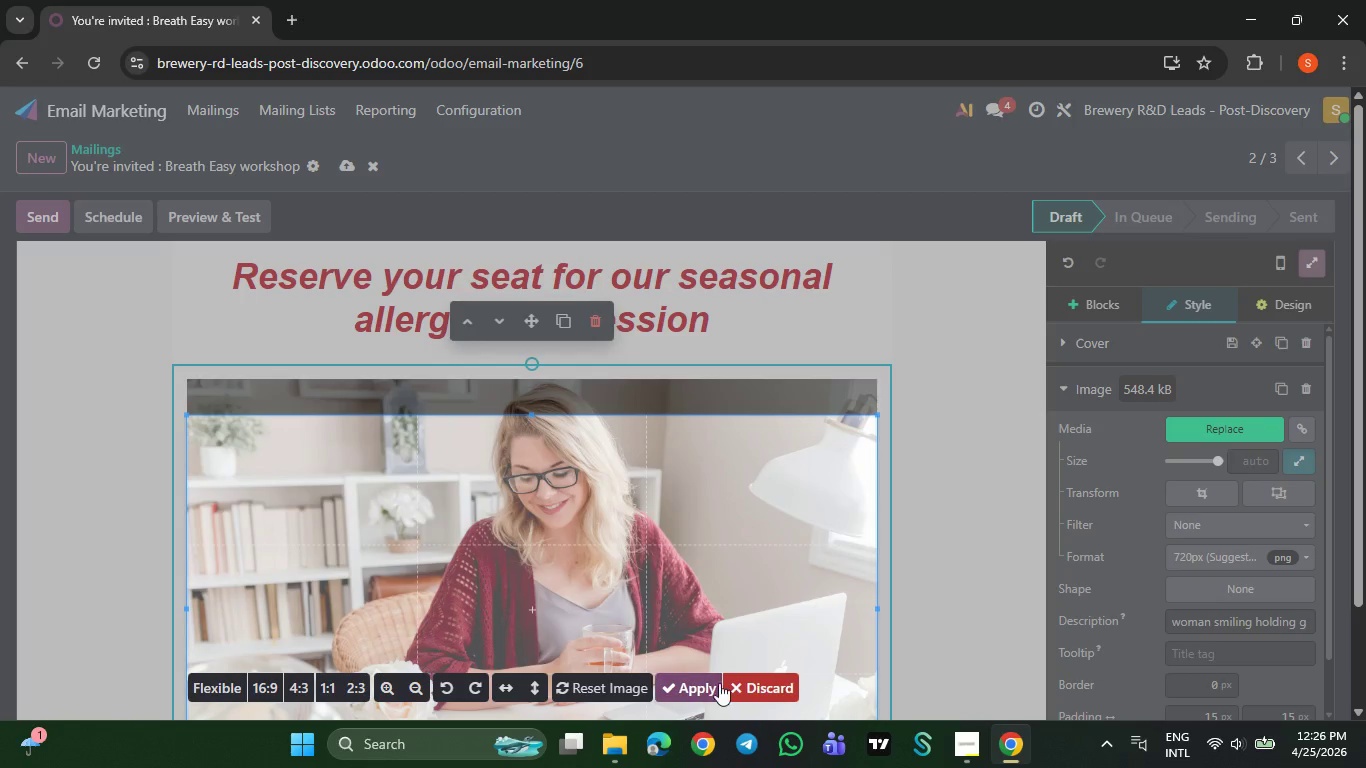 
left_click([687, 683])
 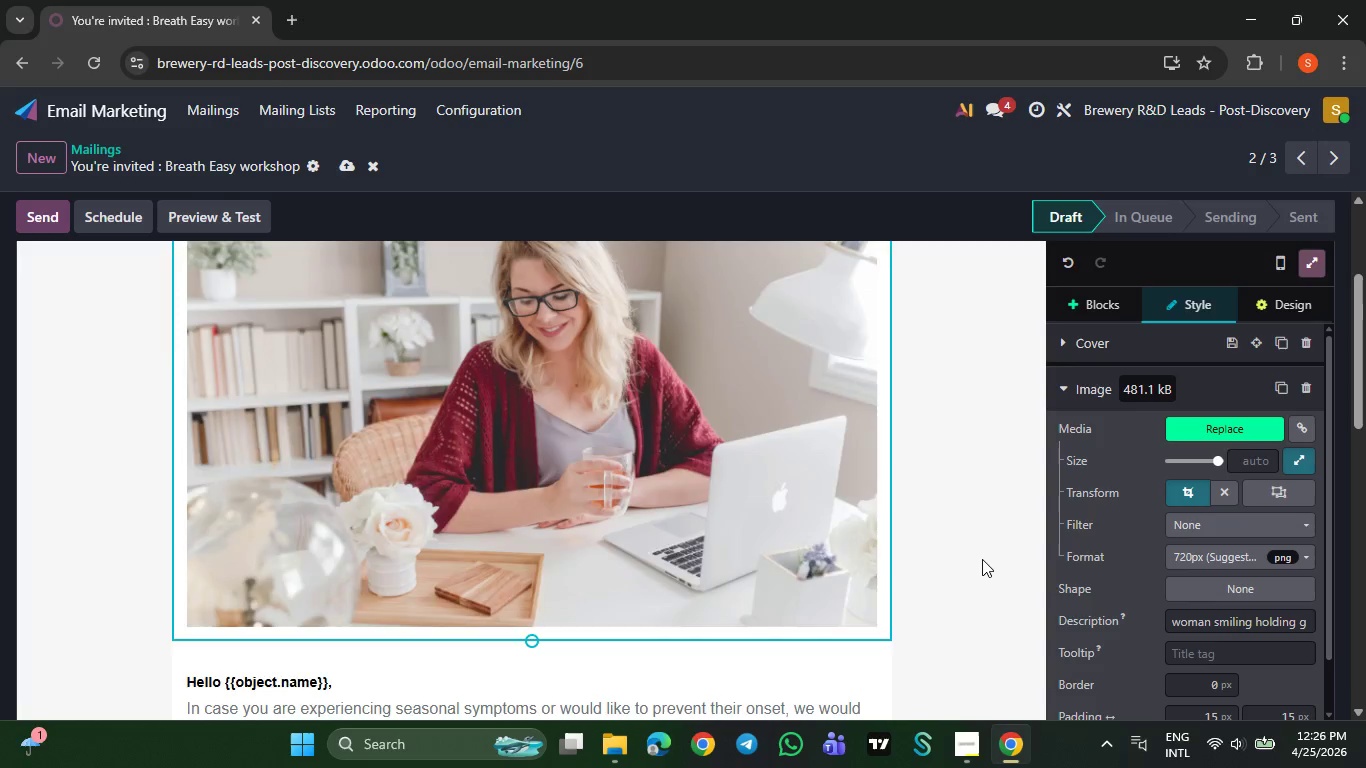 
wait(7.06)
 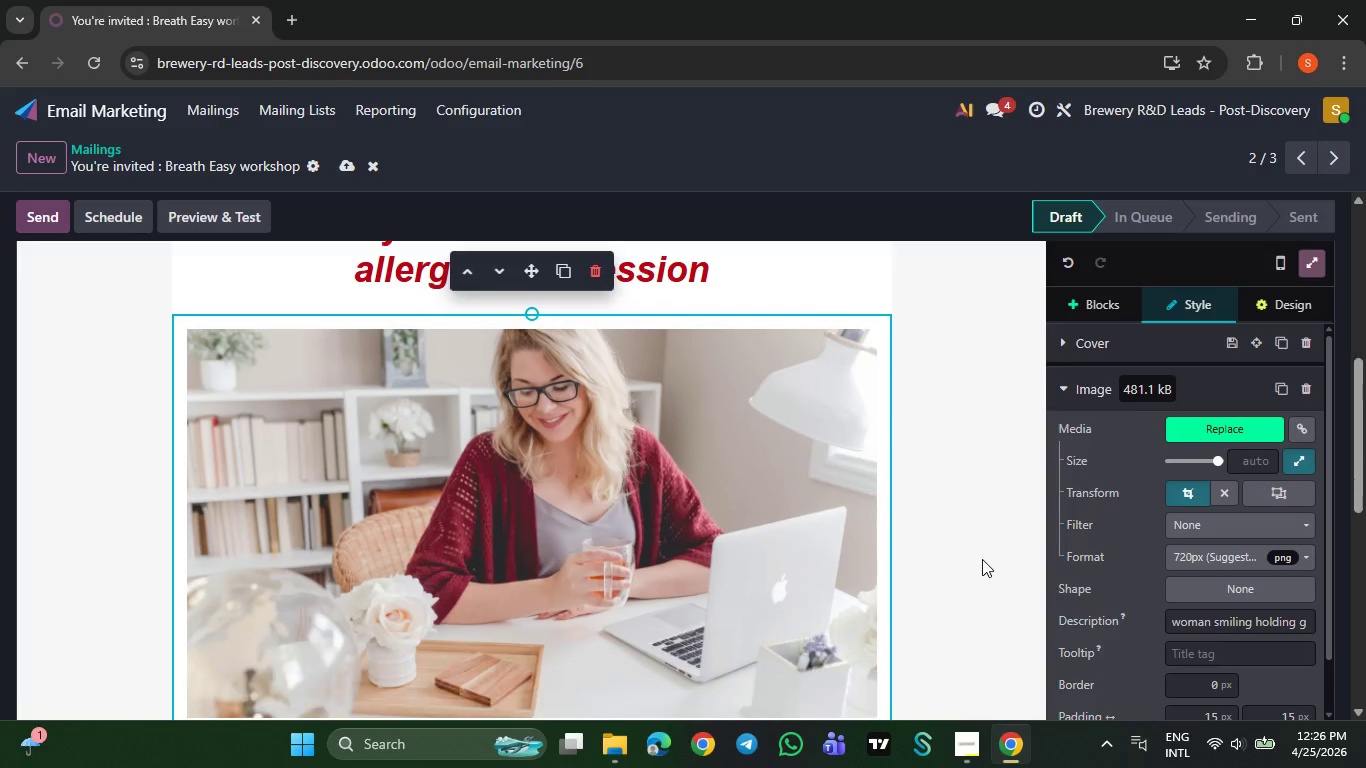 
left_click([346, 161])
 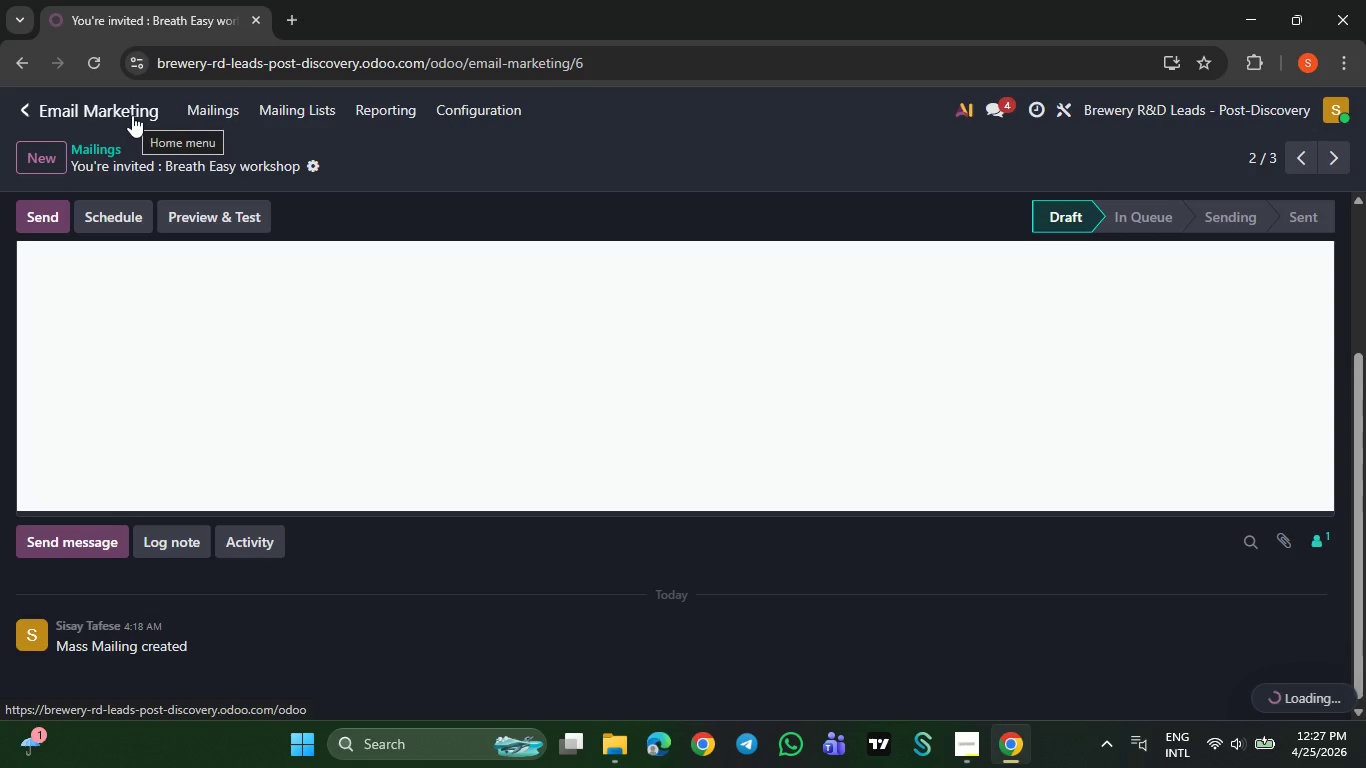 
wait(6.38)
 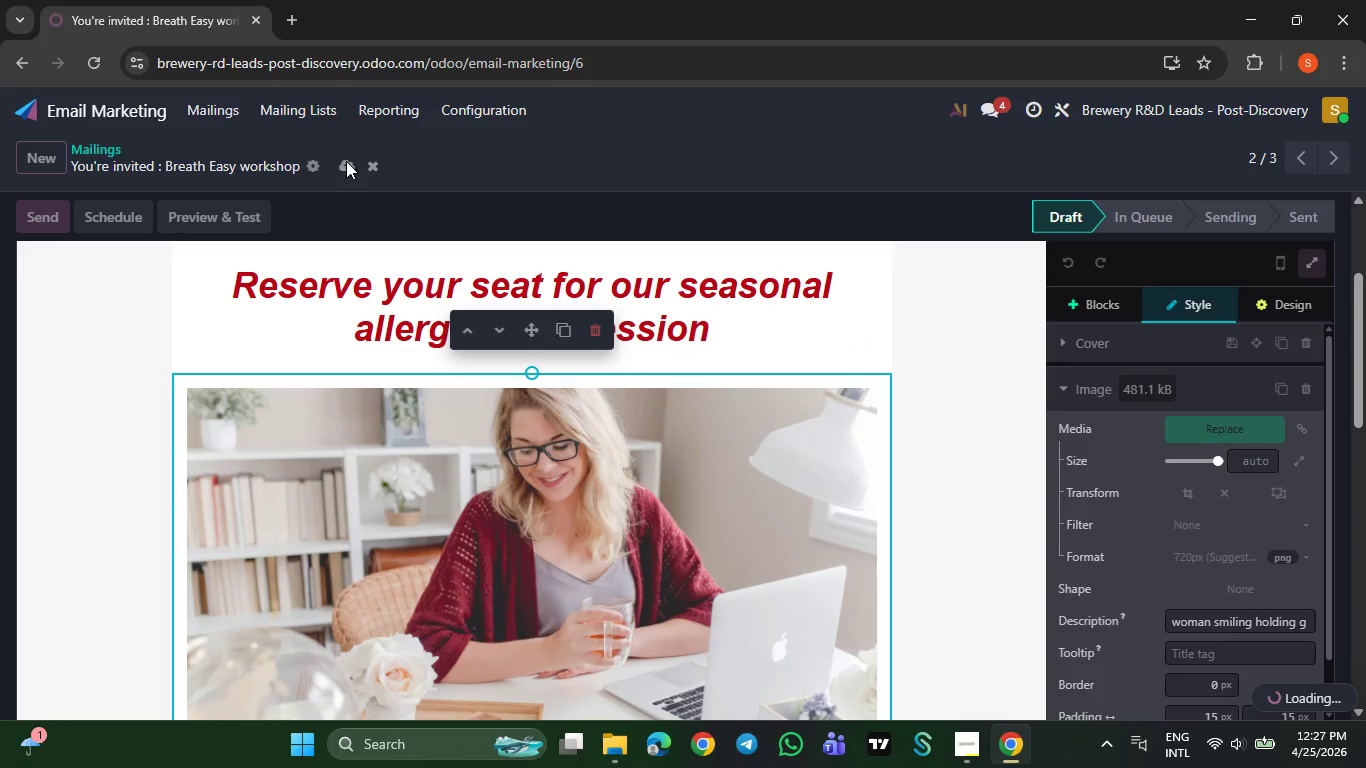 
left_click([132, 115])
 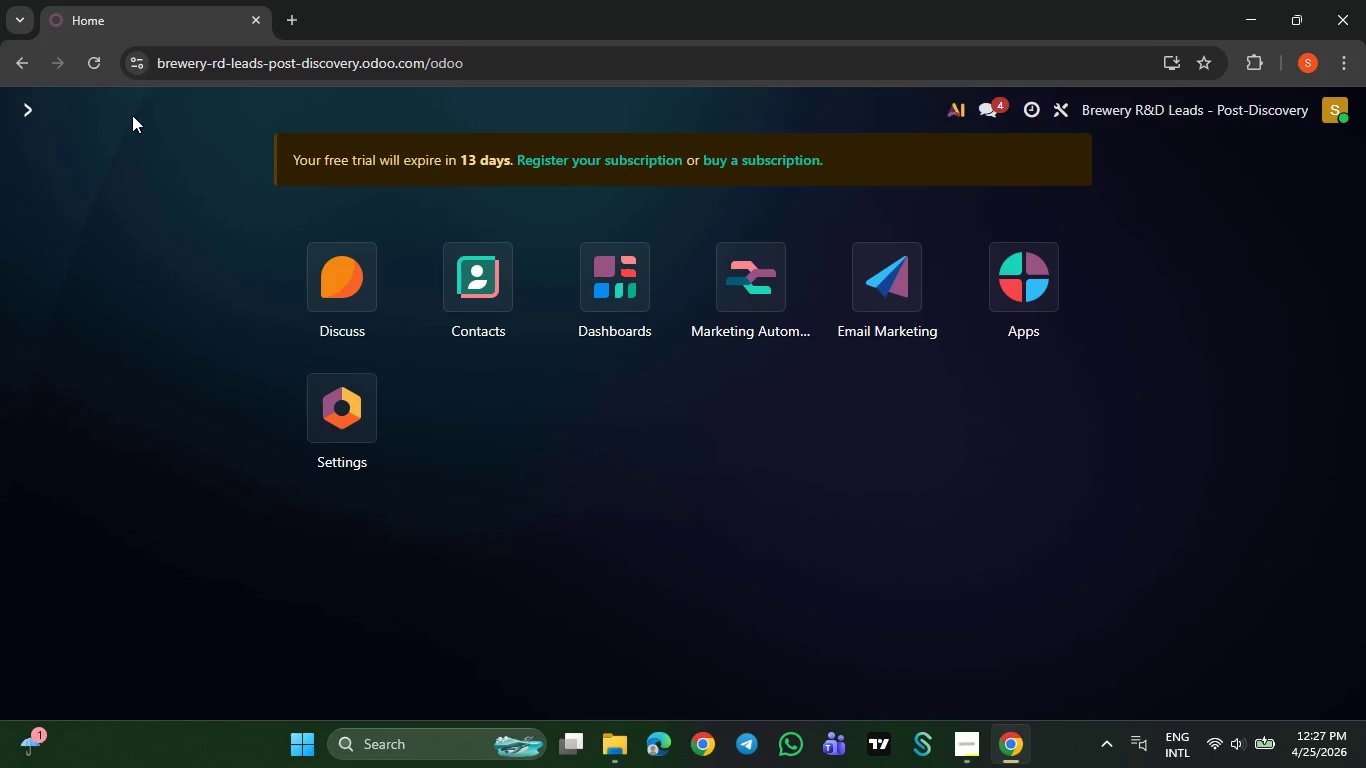 
left_click([910, 291])
 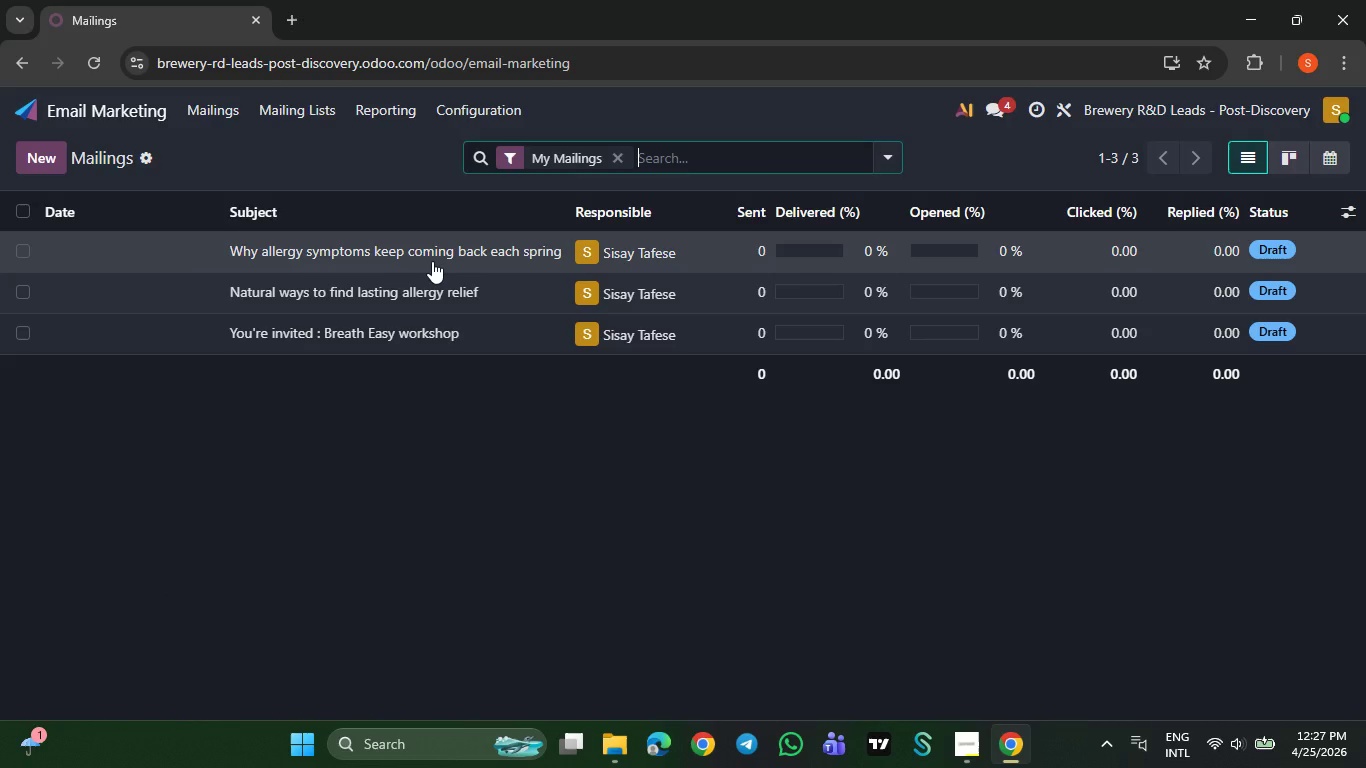 
mouse_move([435, 335])
 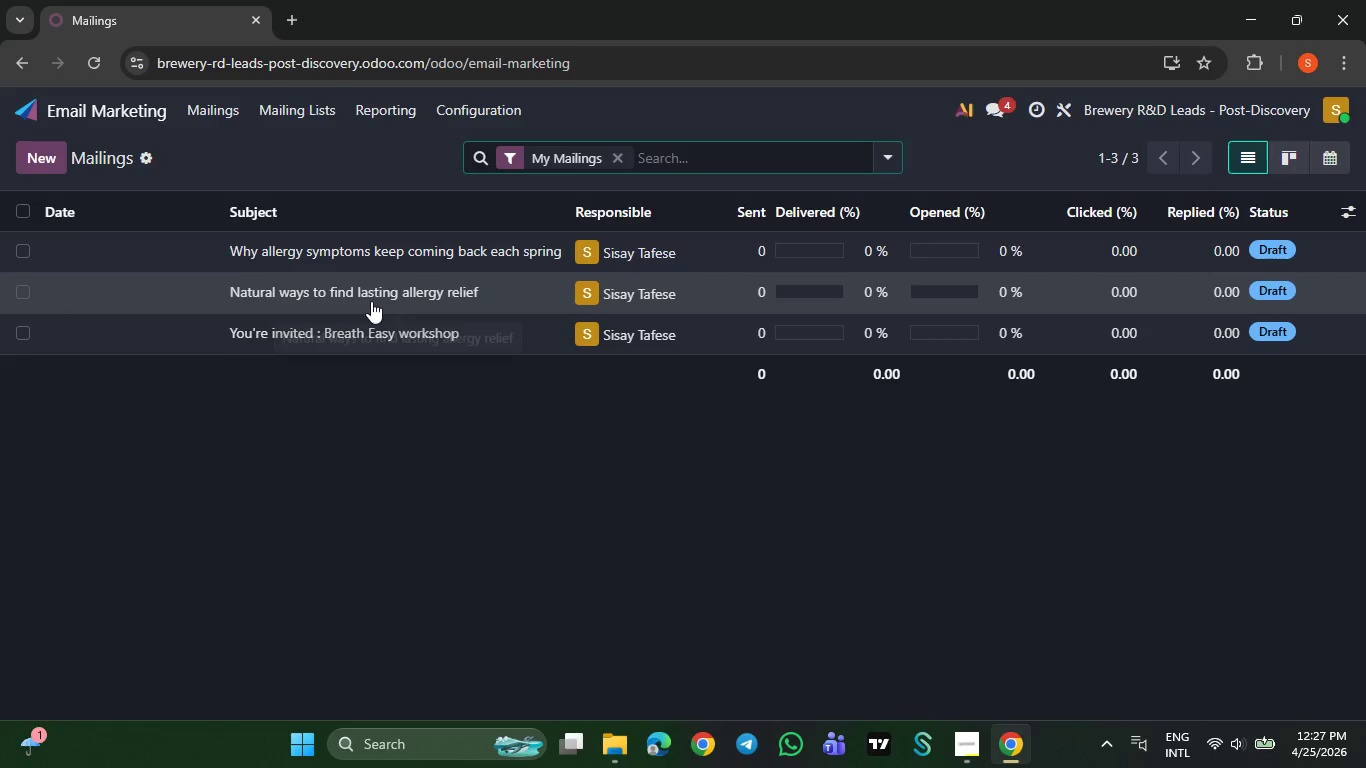 
left_click([371, 301])
 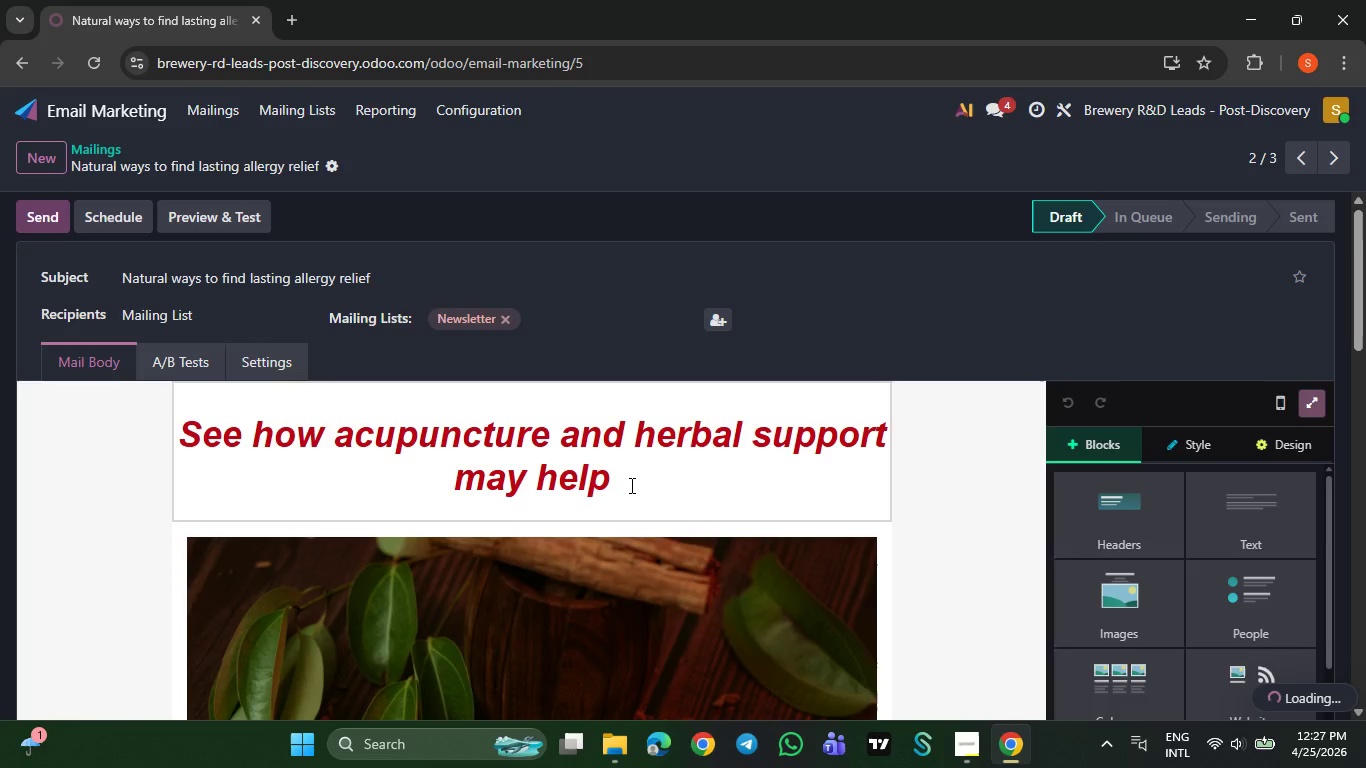 
wait(5.69)
 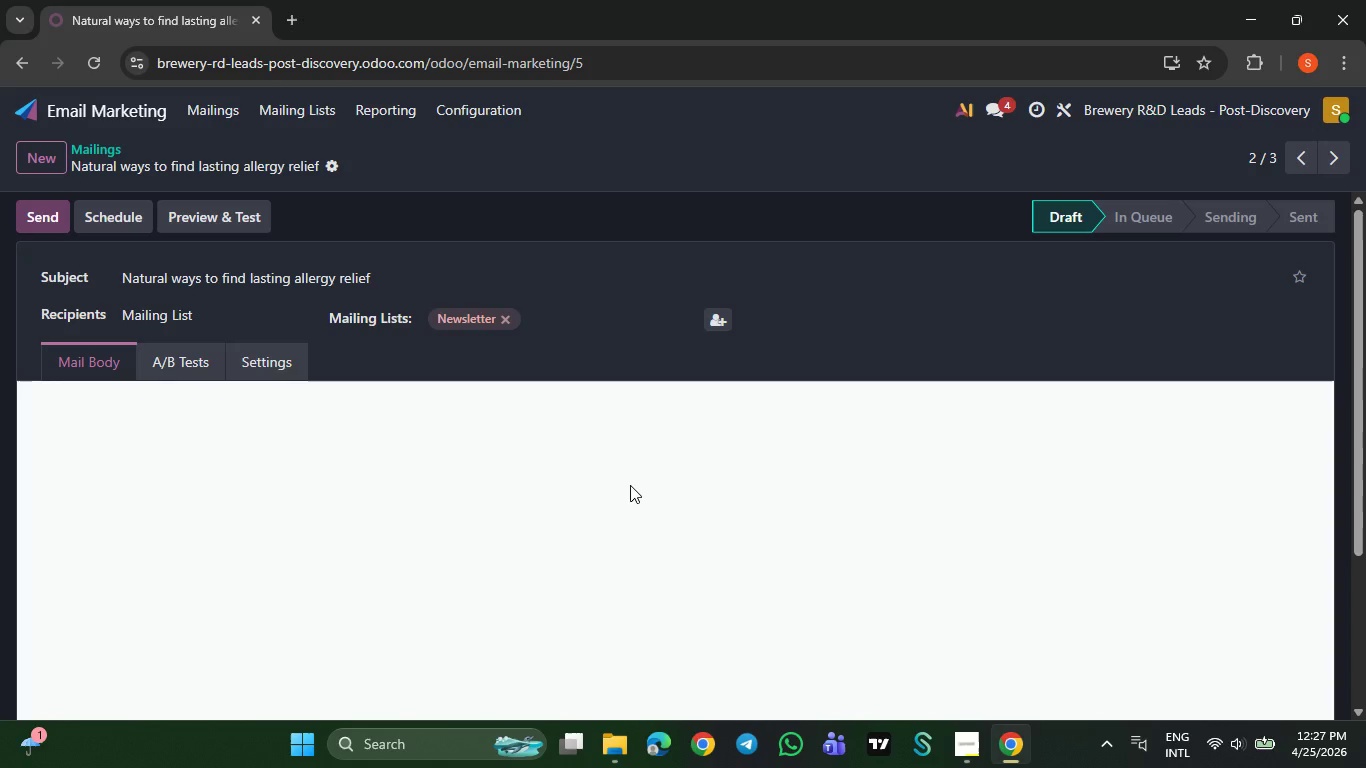 
left_click([630, 485])
 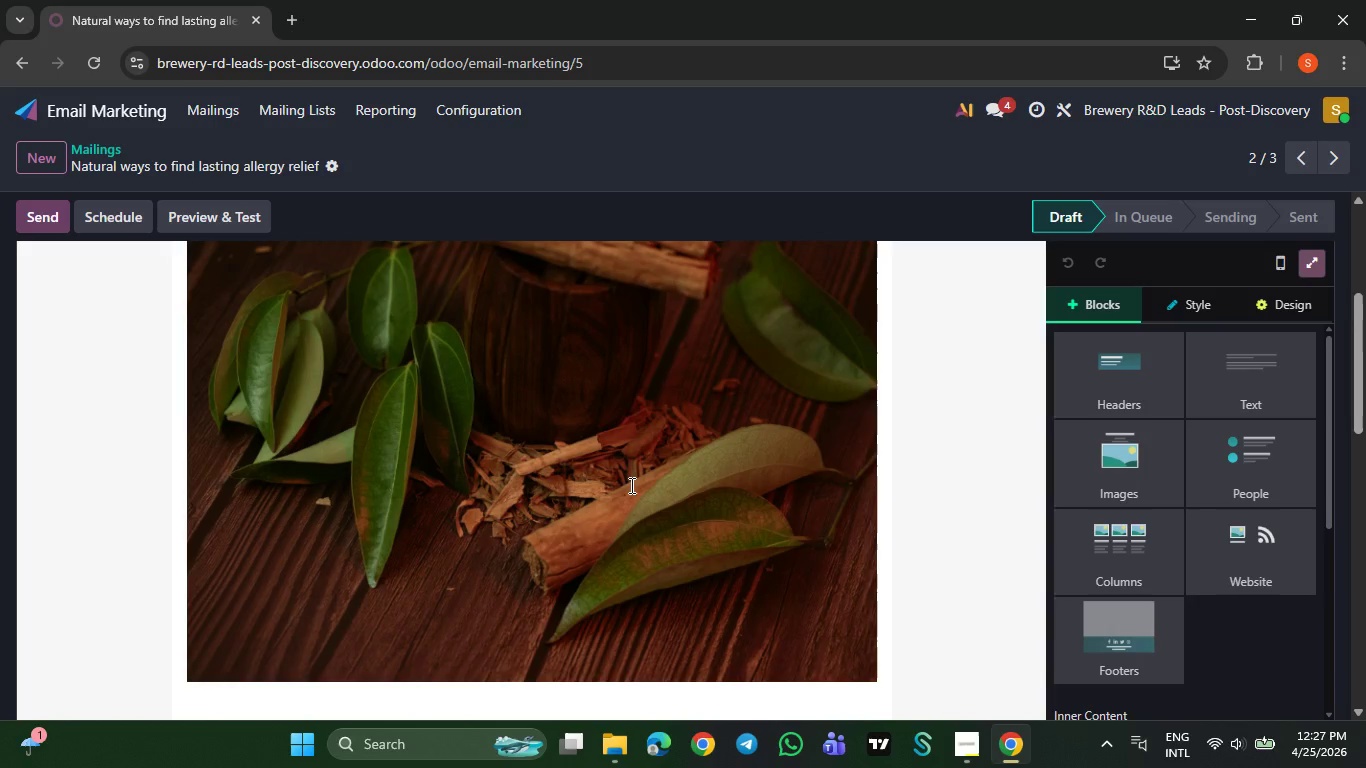 
left_click([1217, 490])
 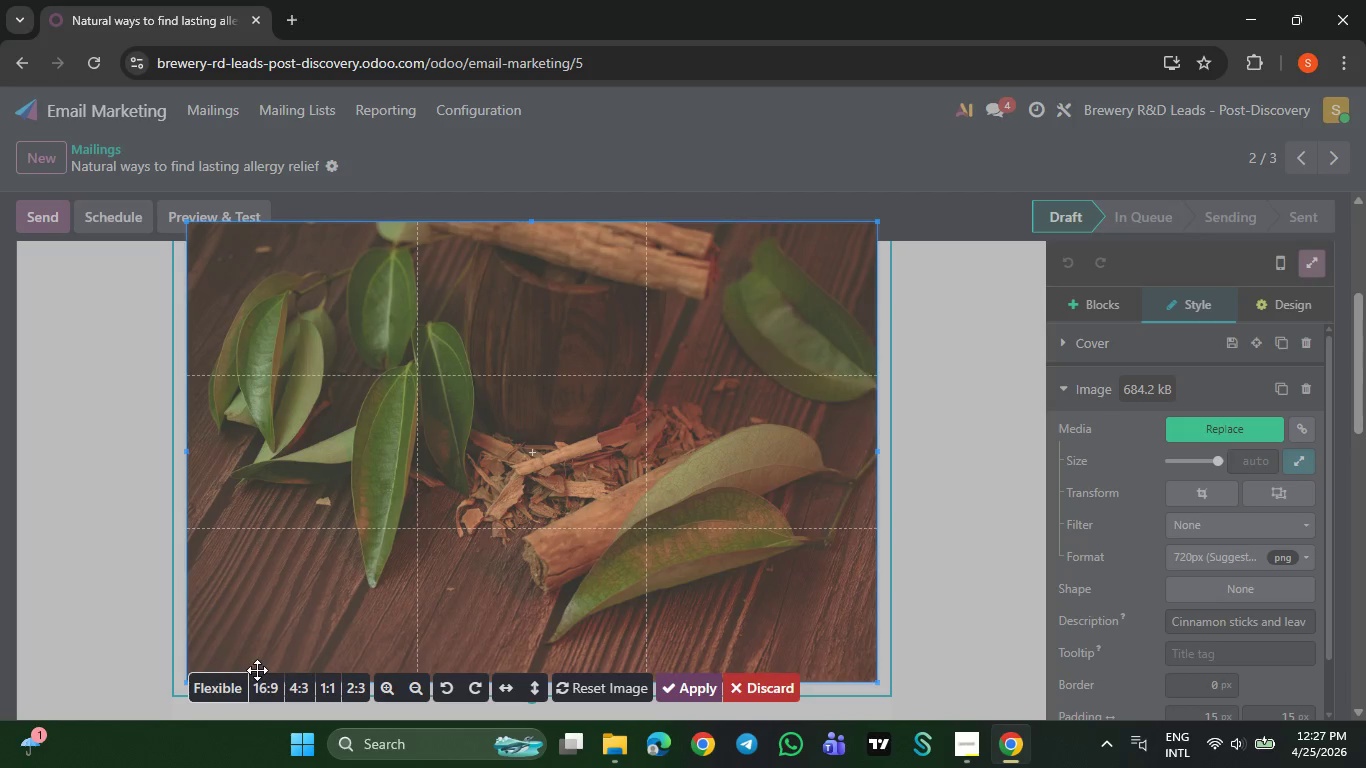 
left_click([269, 687])
 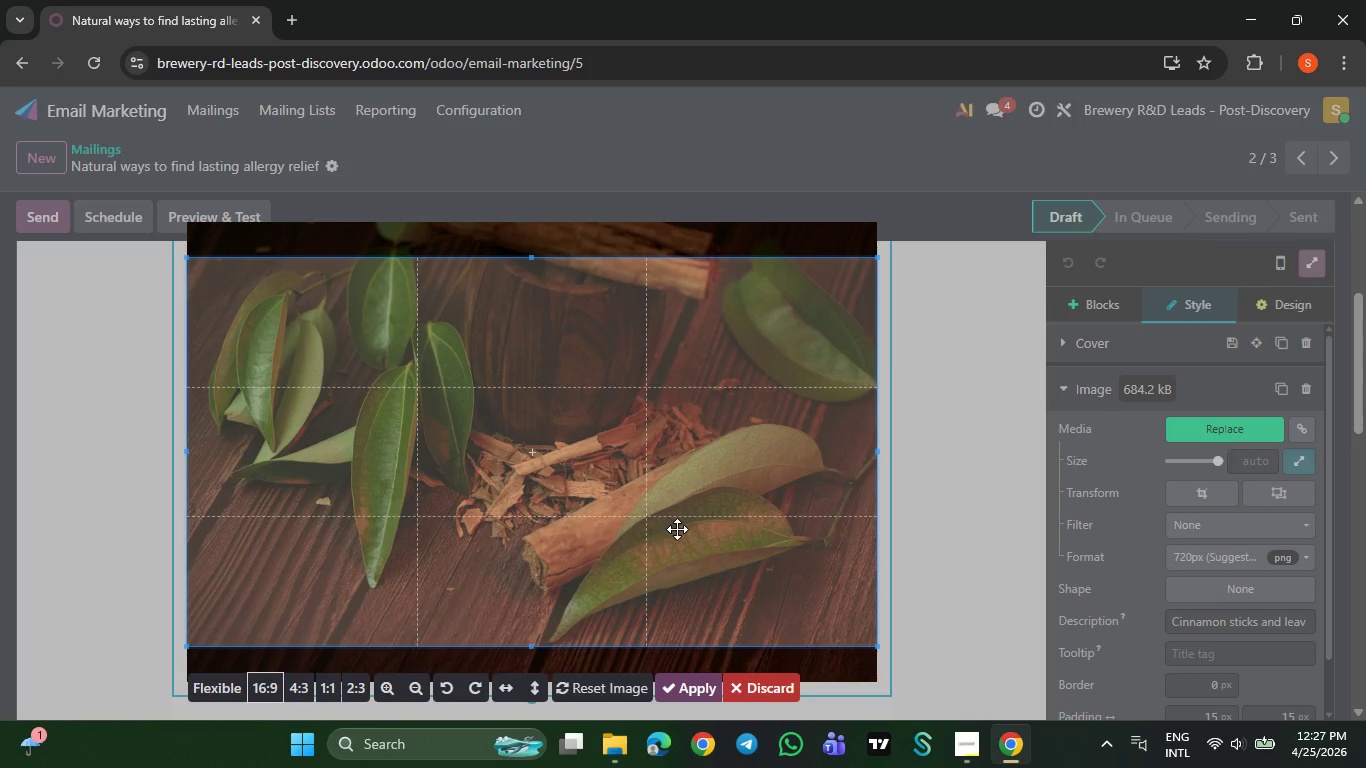 
left_click_drag(start_coordinate=[677, 528], to_coordinate=[677, 493])
 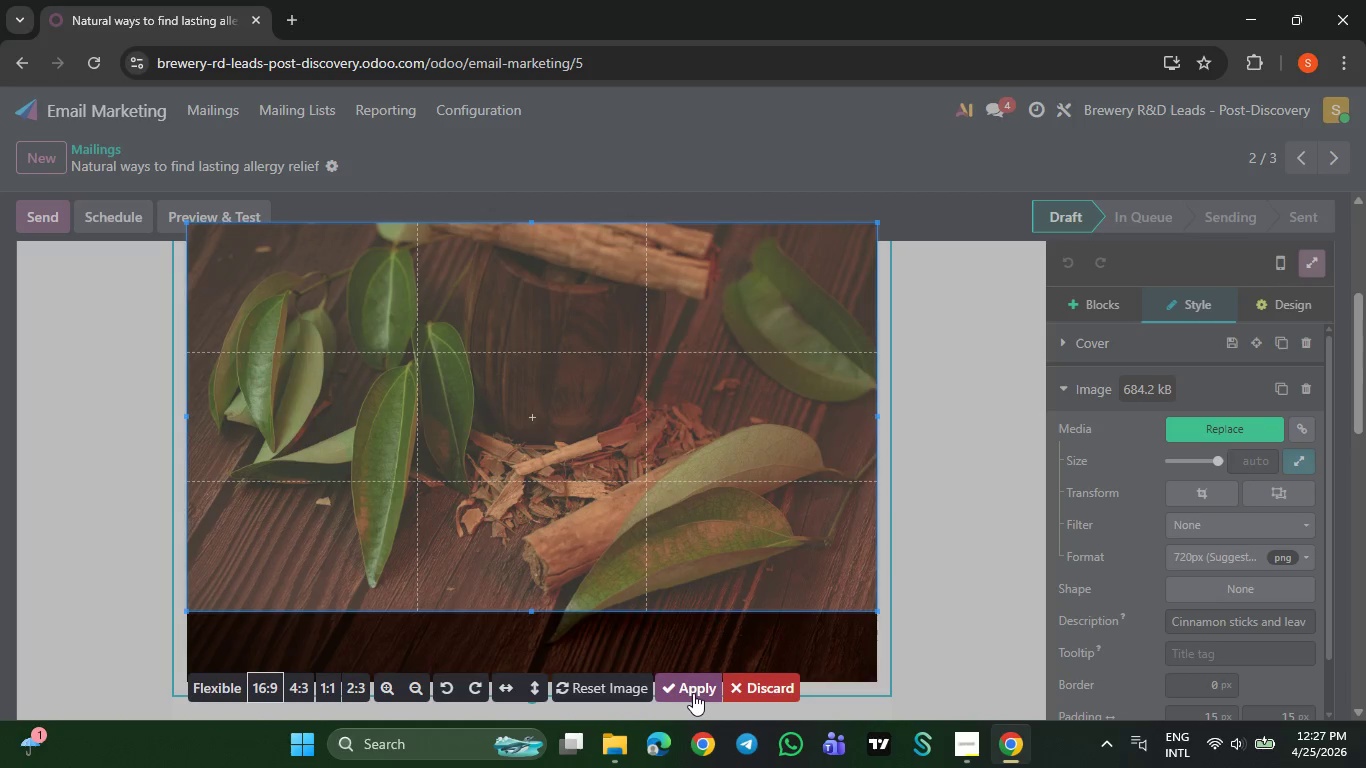 
left_click([693, 693])
 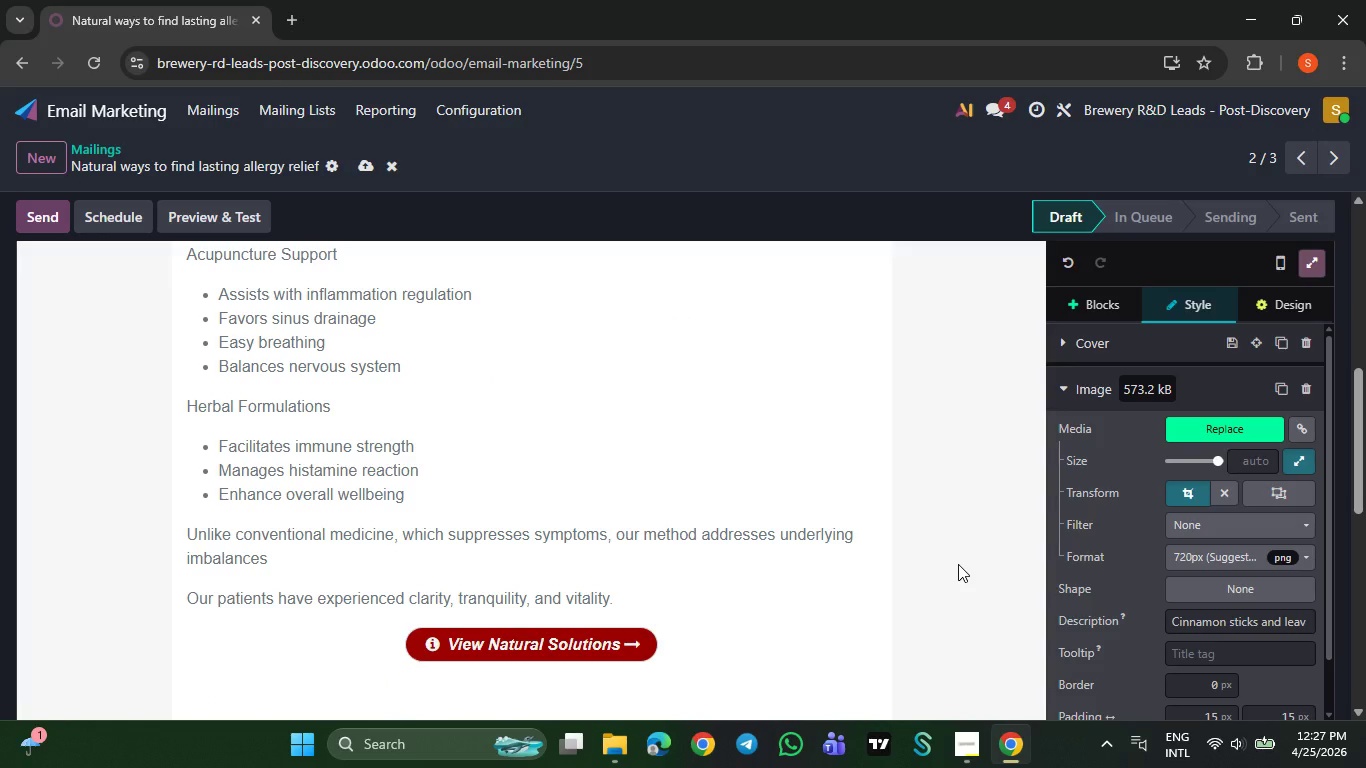 
wait(7.56)
 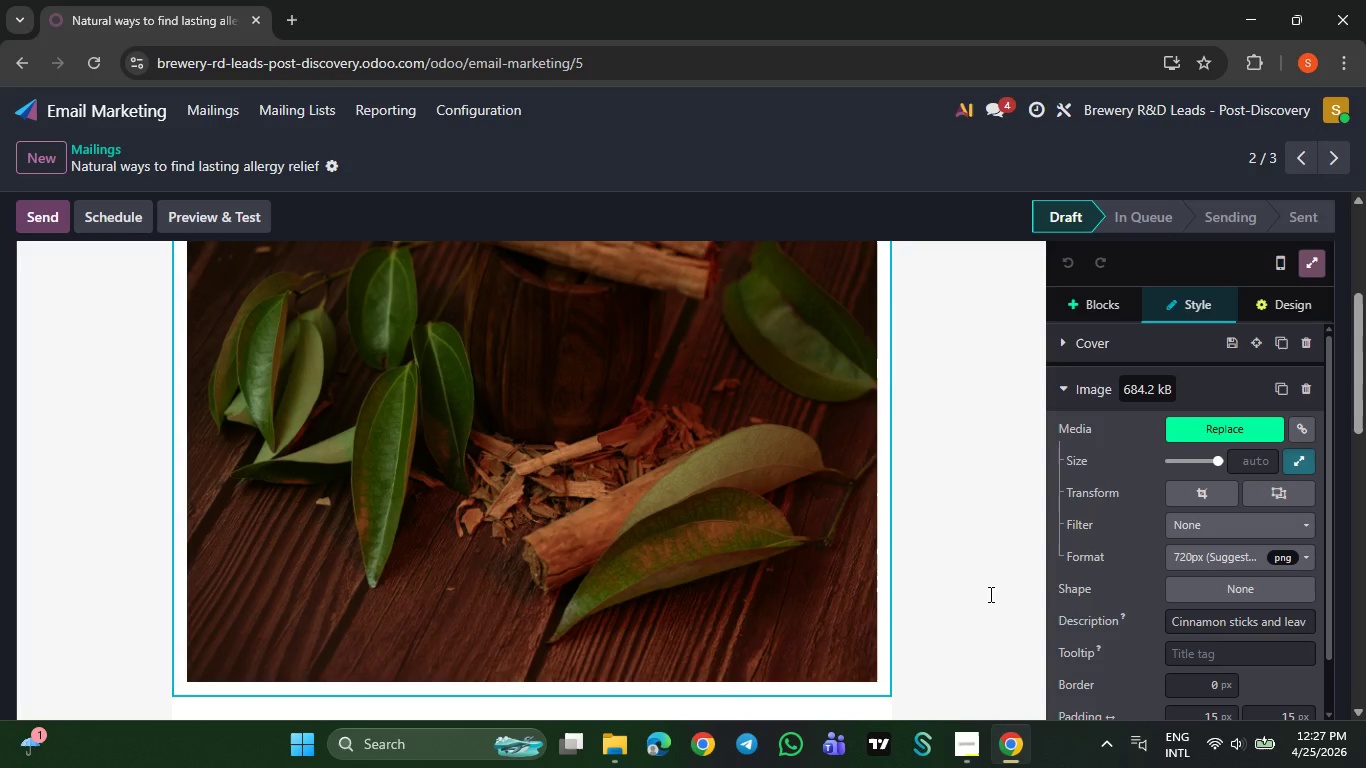 
left_click([366, 166])
 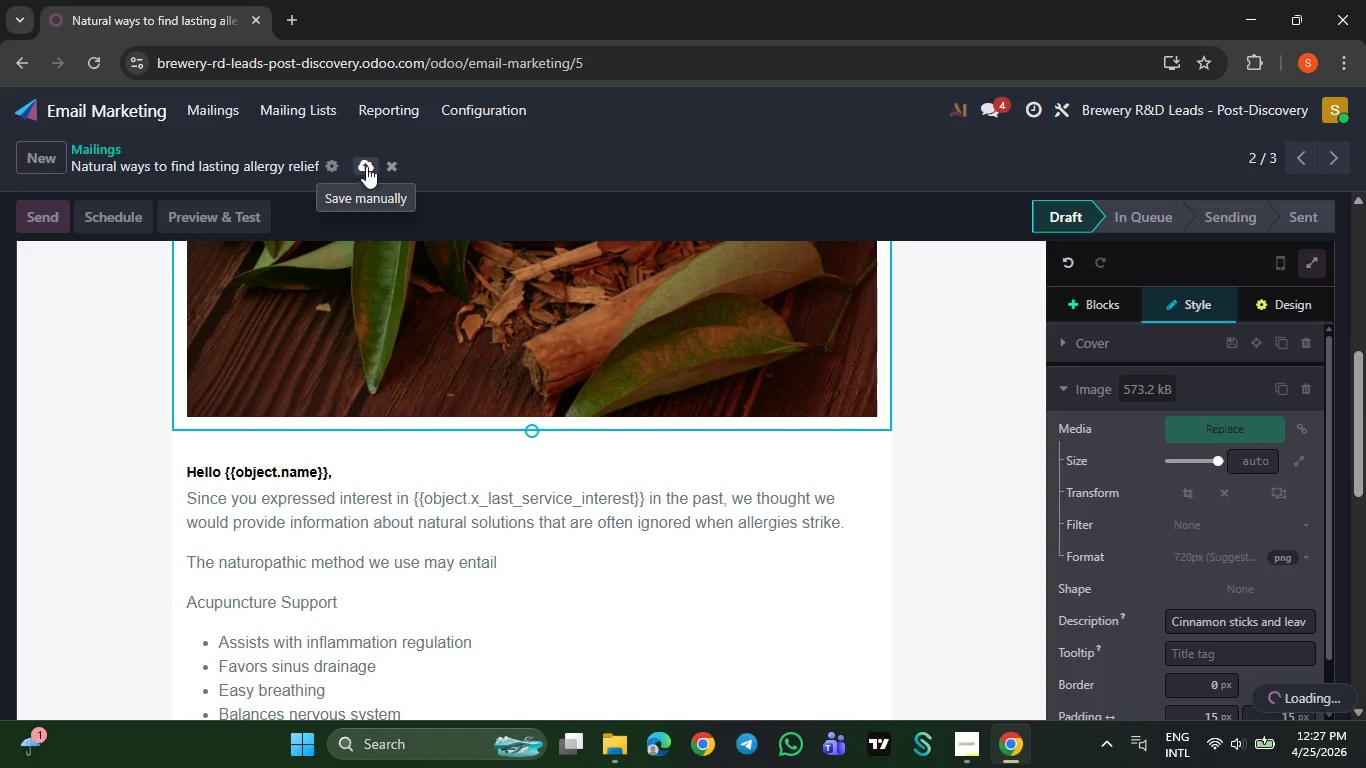 
wait(5.7)
 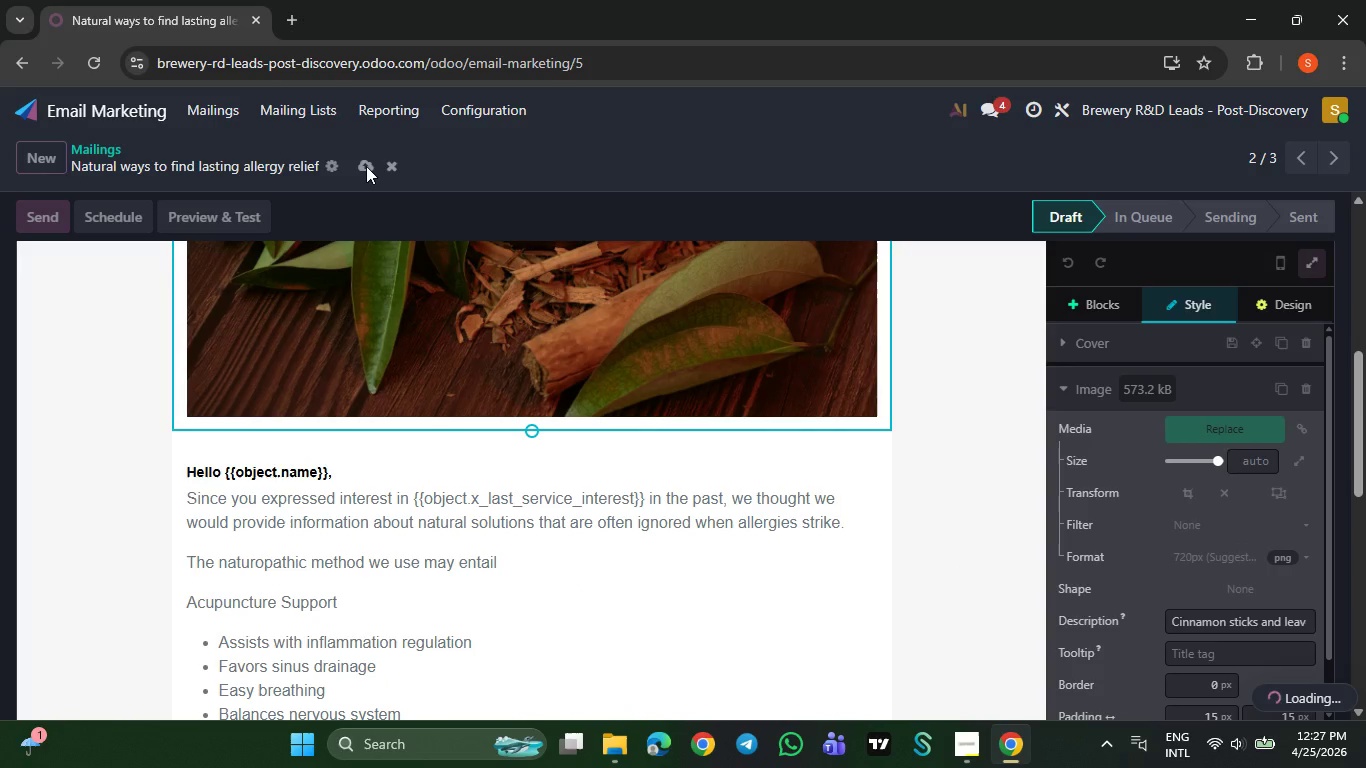 
mouse_move([949, 358])
 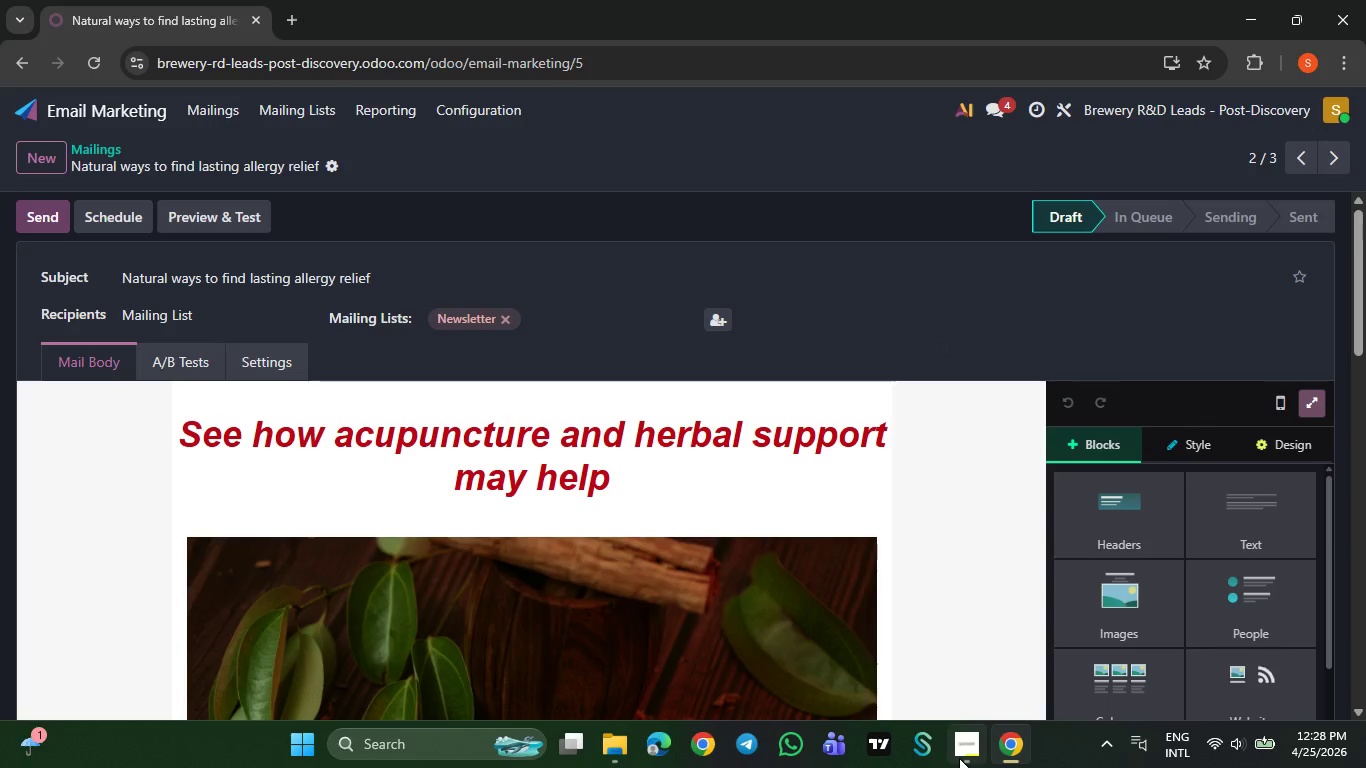 
left_click([959, 761])